 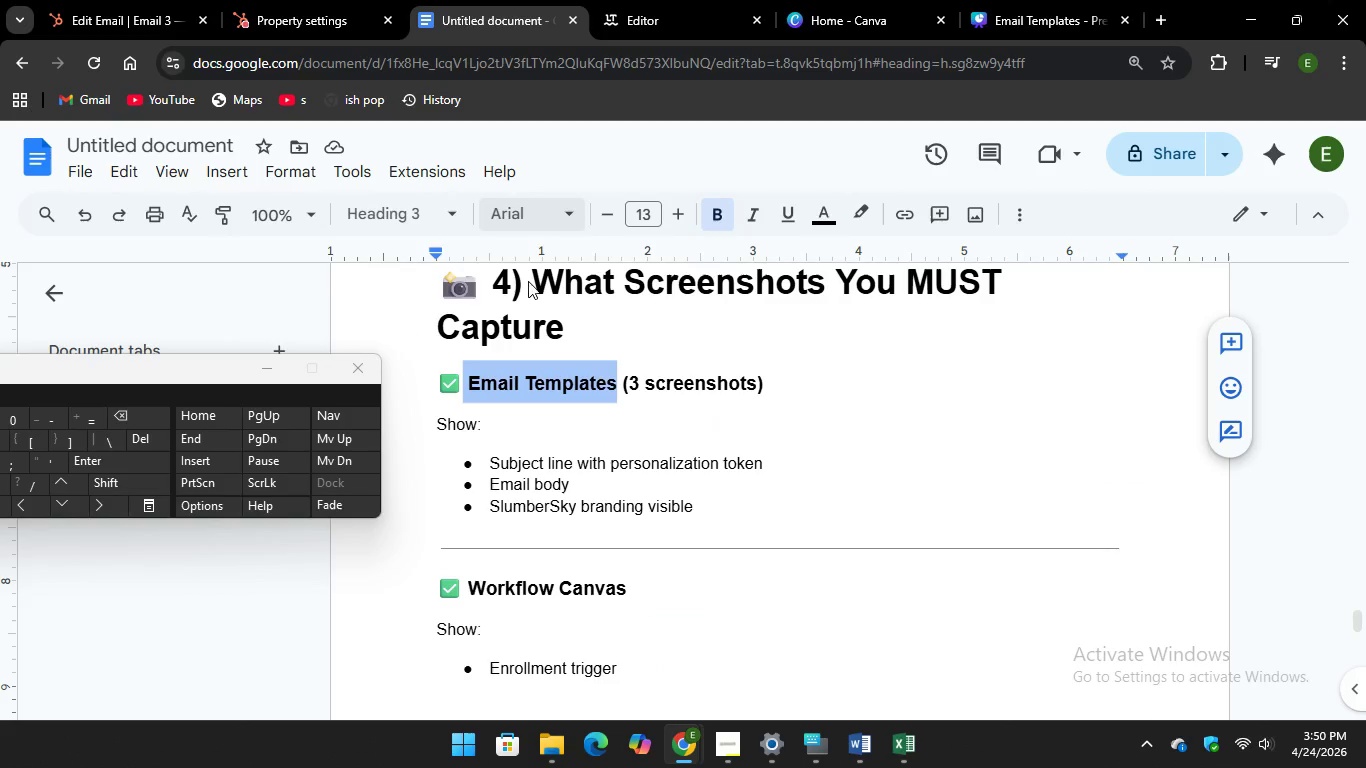 
scroll: coordinate [704, 522], scroll_direction: down, amount: 4.0
 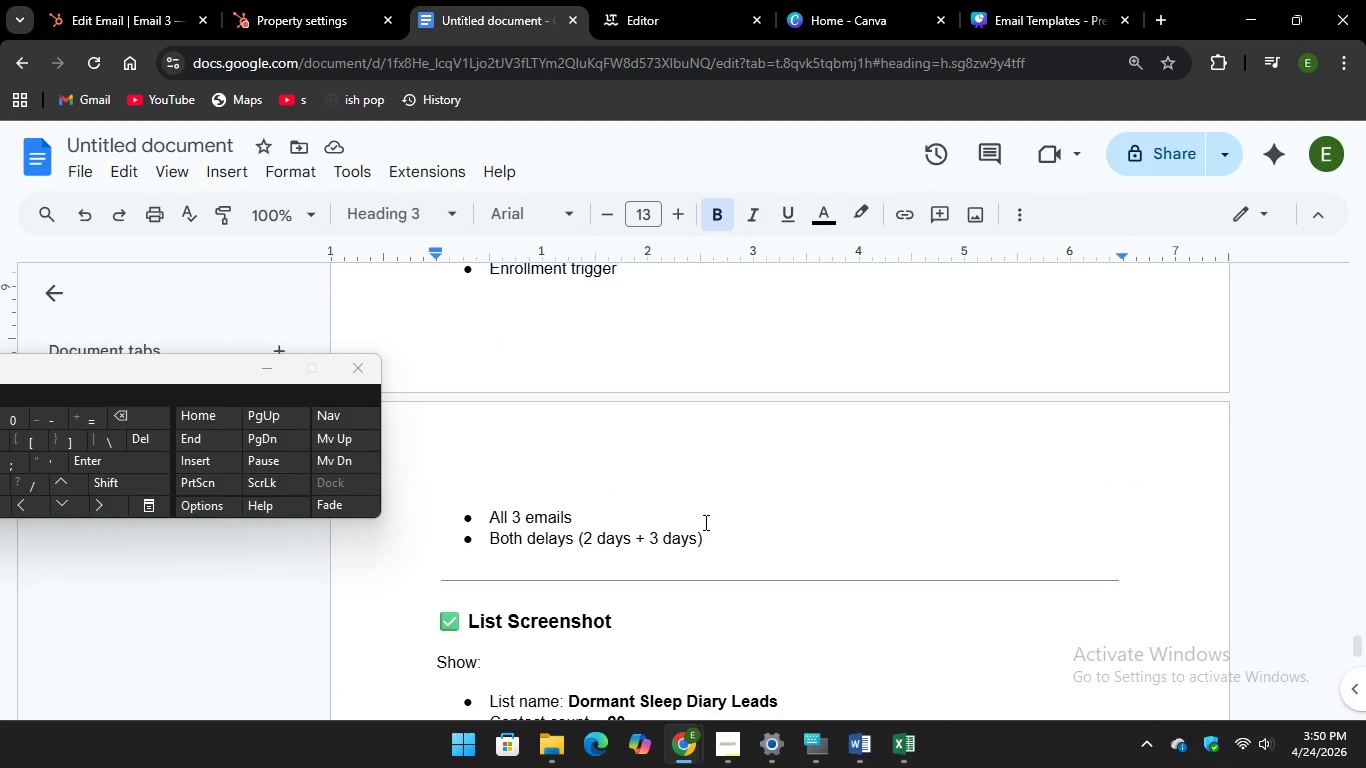 
scroll: coordinate [704, 522], scroll_direction: up, amount: 1.0
 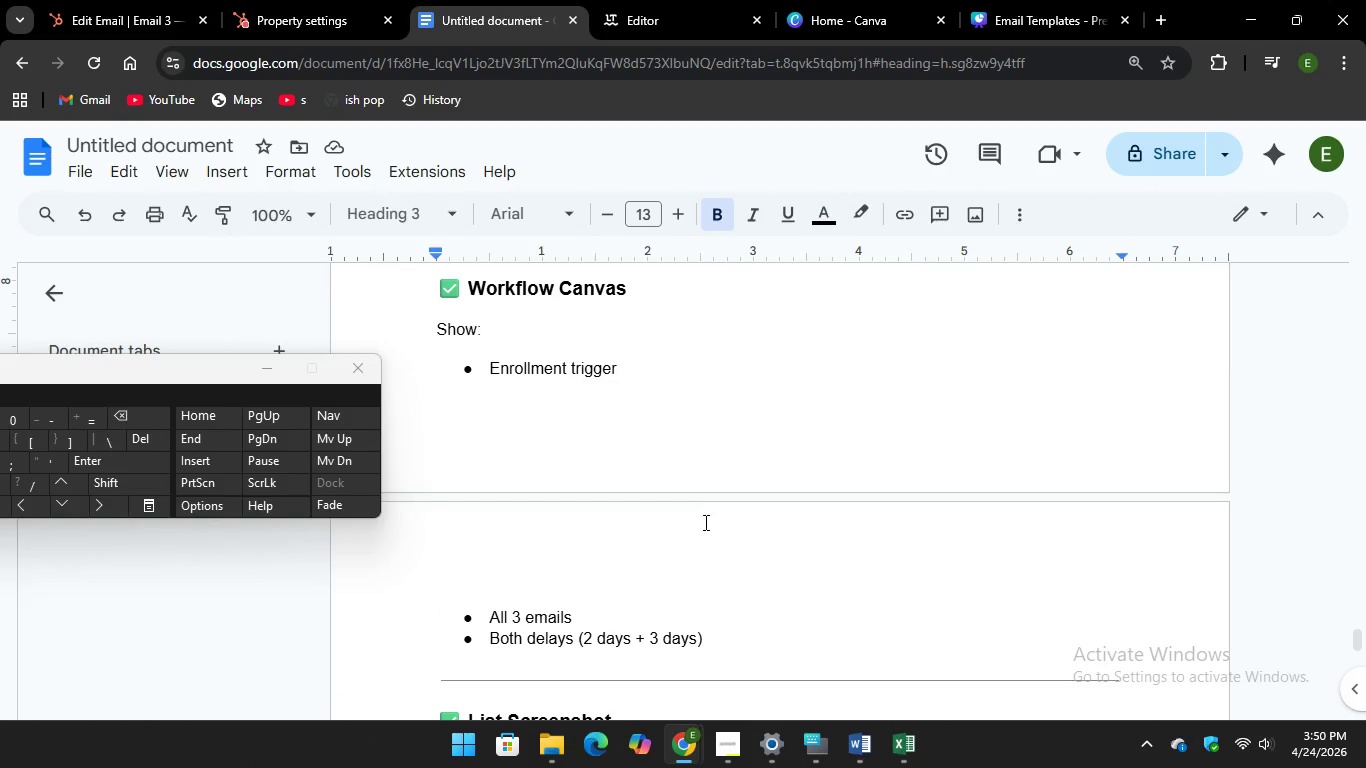 
scroll: coordinate [587, 537], scroll_direction: down, amount: 3.0
 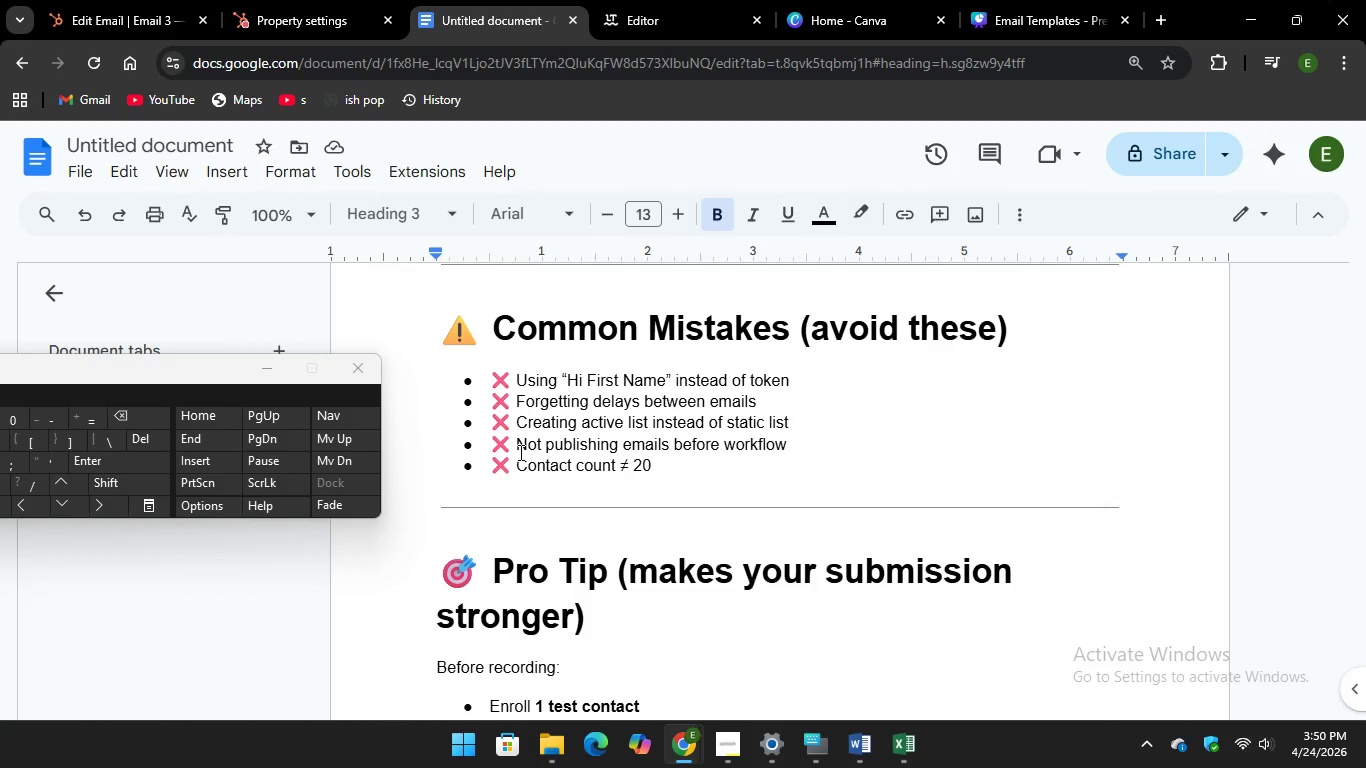 
wait(11.95)
 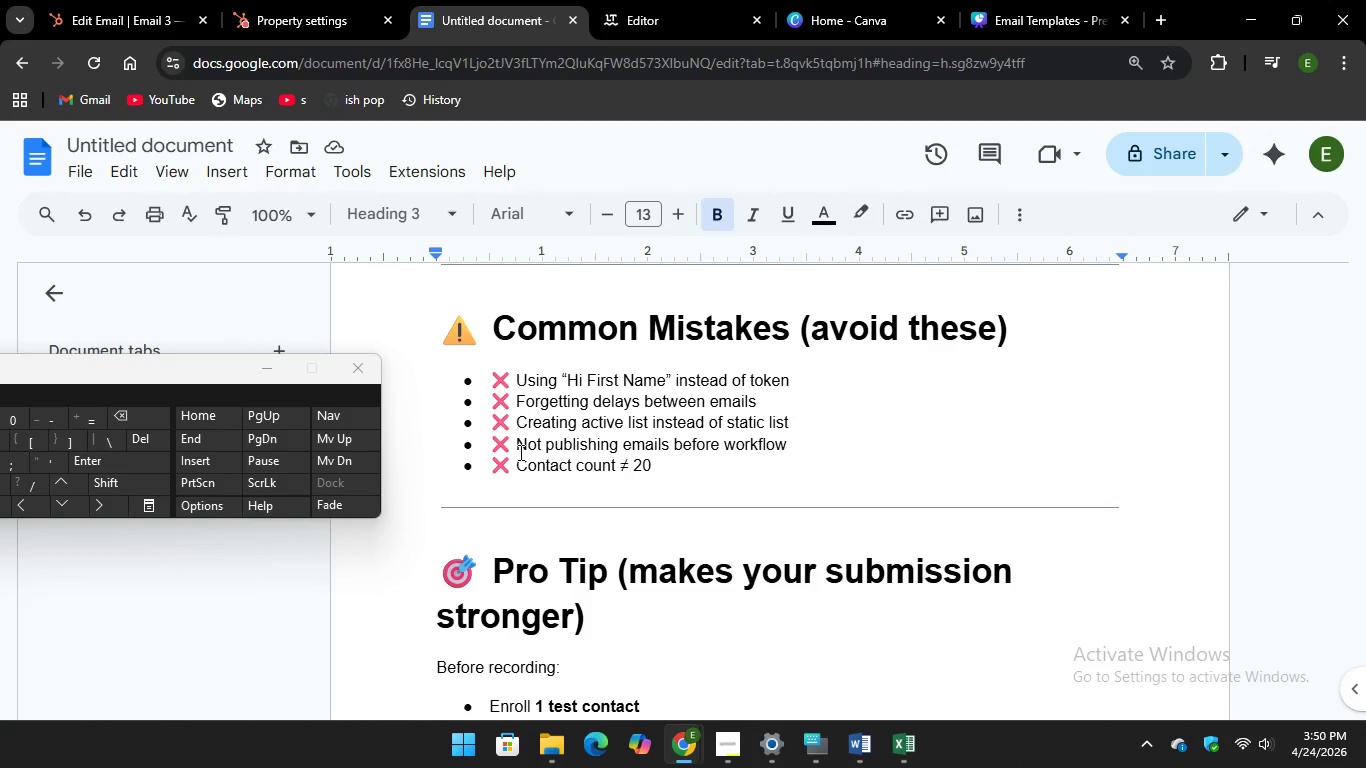 
scroll: coordinate [846, 446], scroll_direction: up, amount: 4.0
 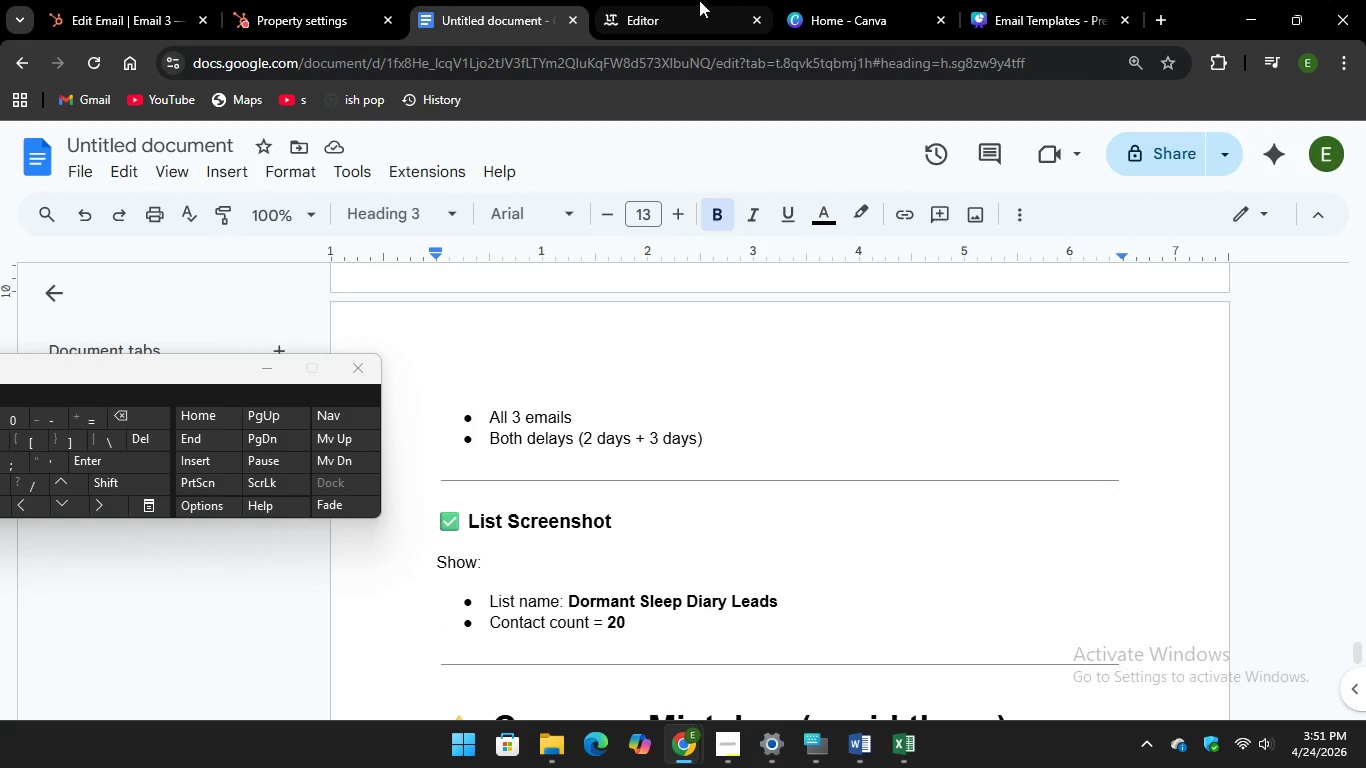 
mouse_move([1032, 17])
 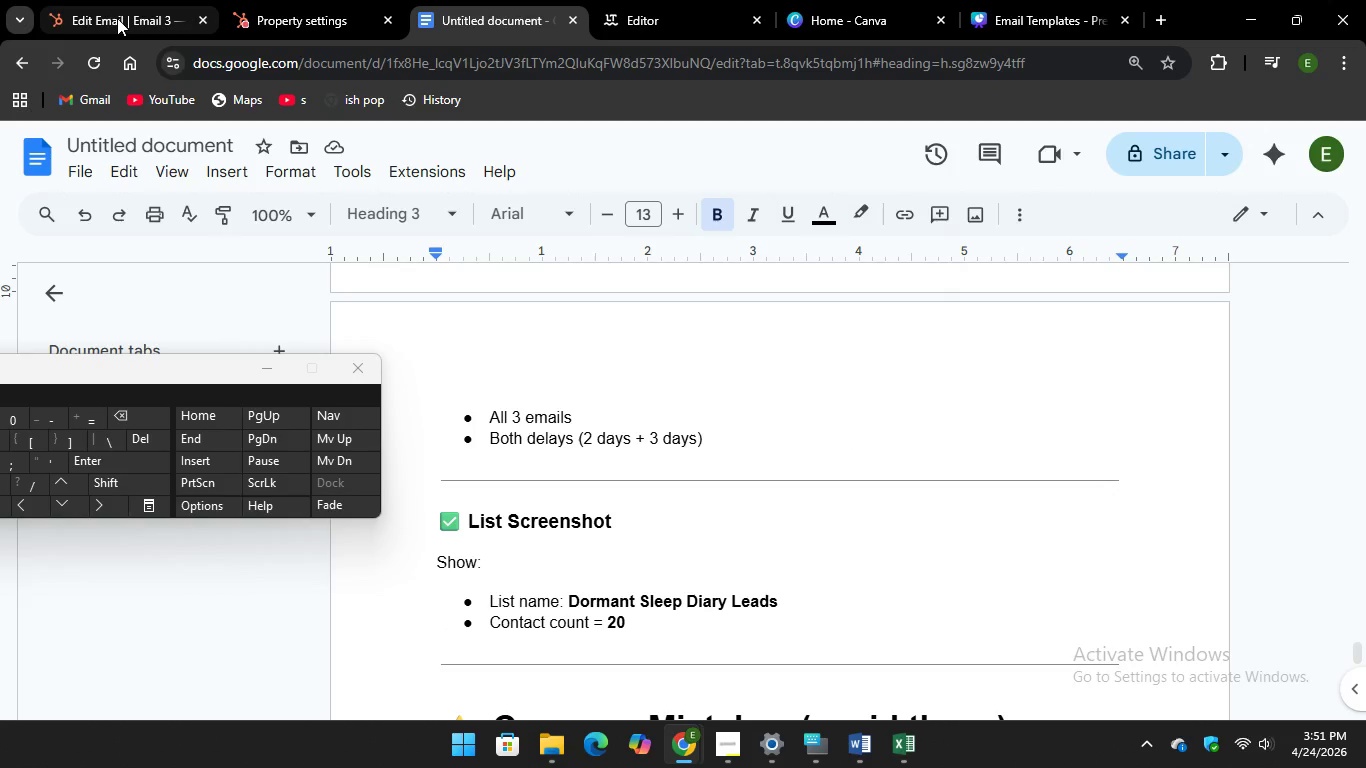 
left_click([117, 18])
 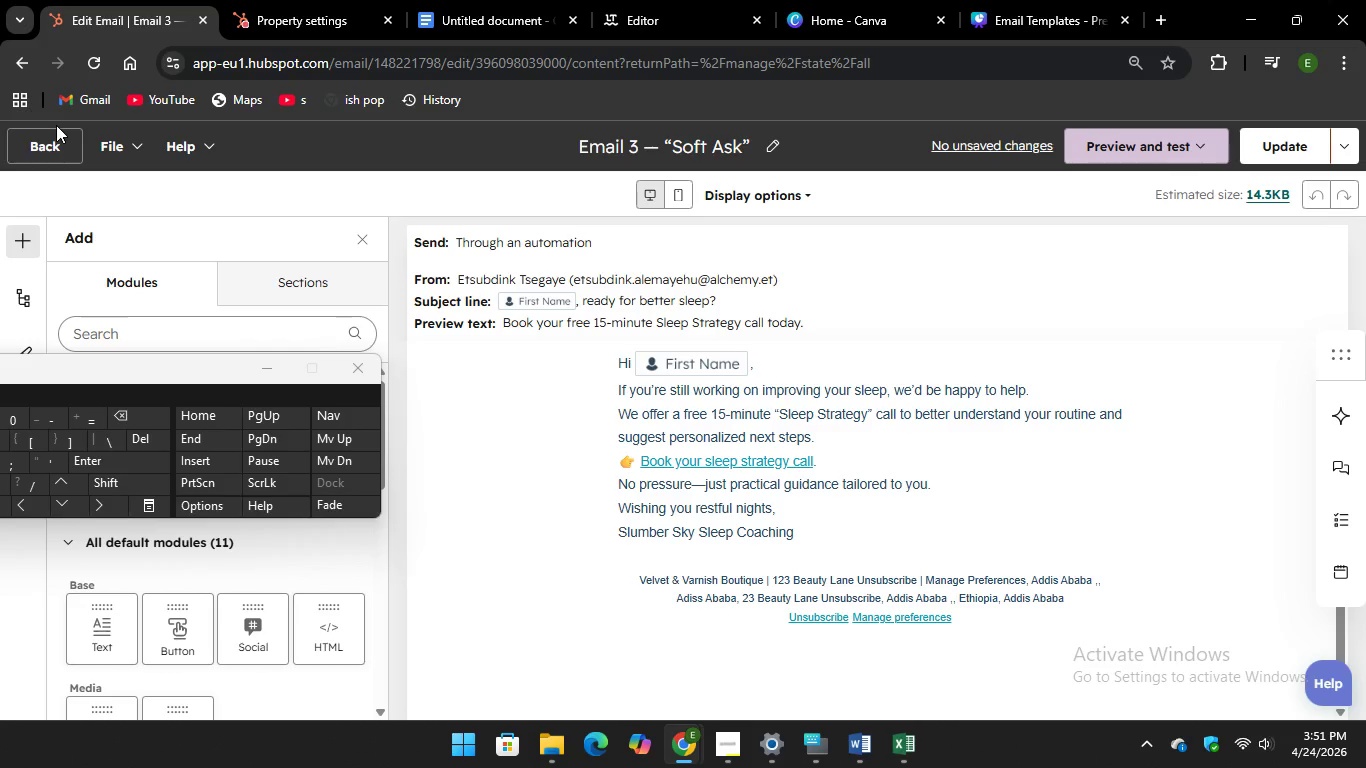 
double_click([46, 140])
 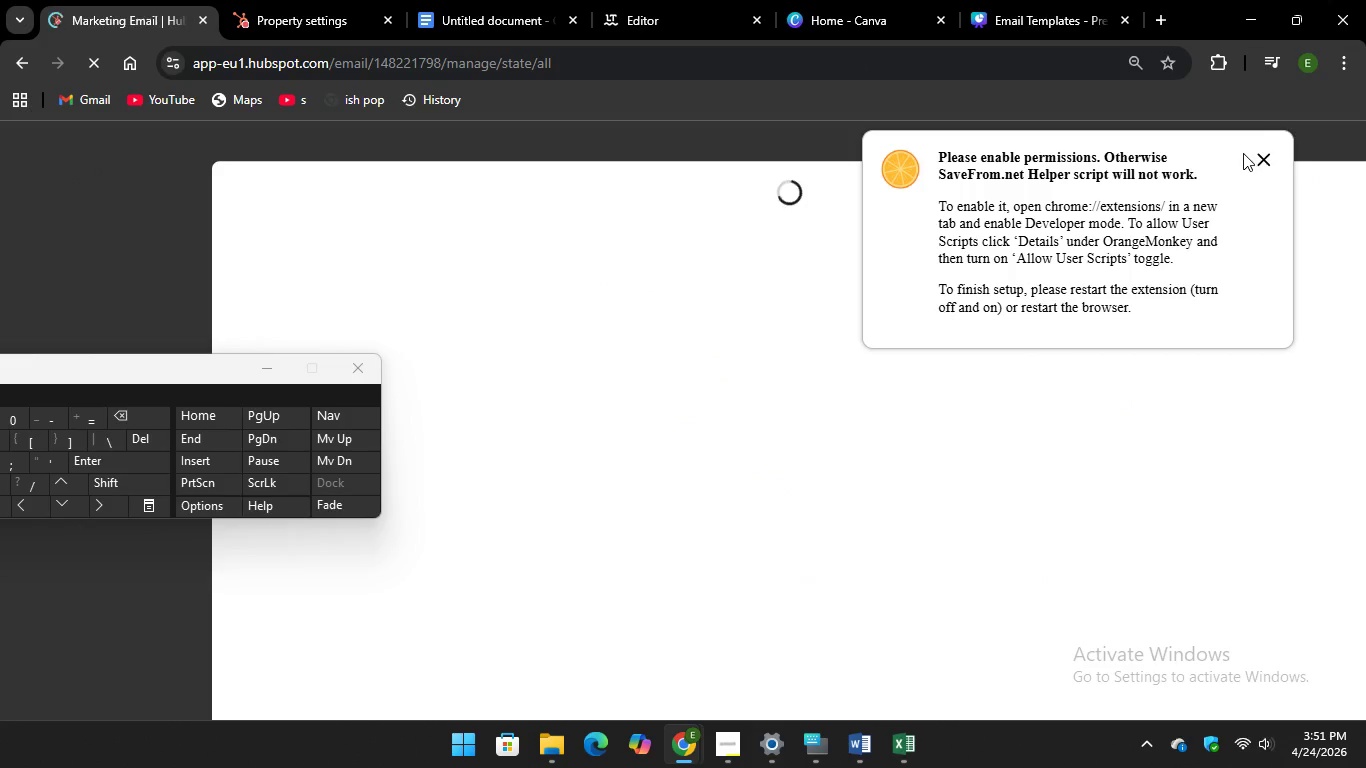 
left_click([1249, 160])
 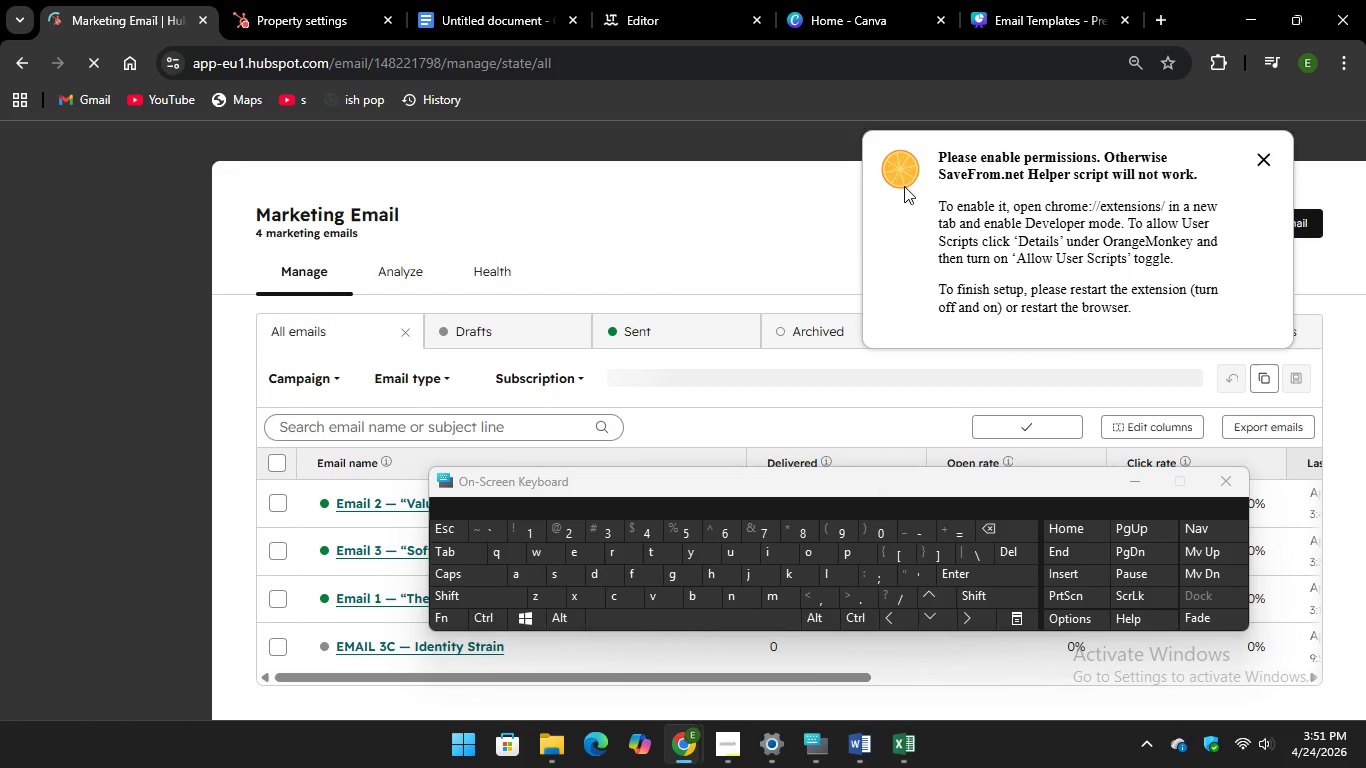 
wait(5.44)
 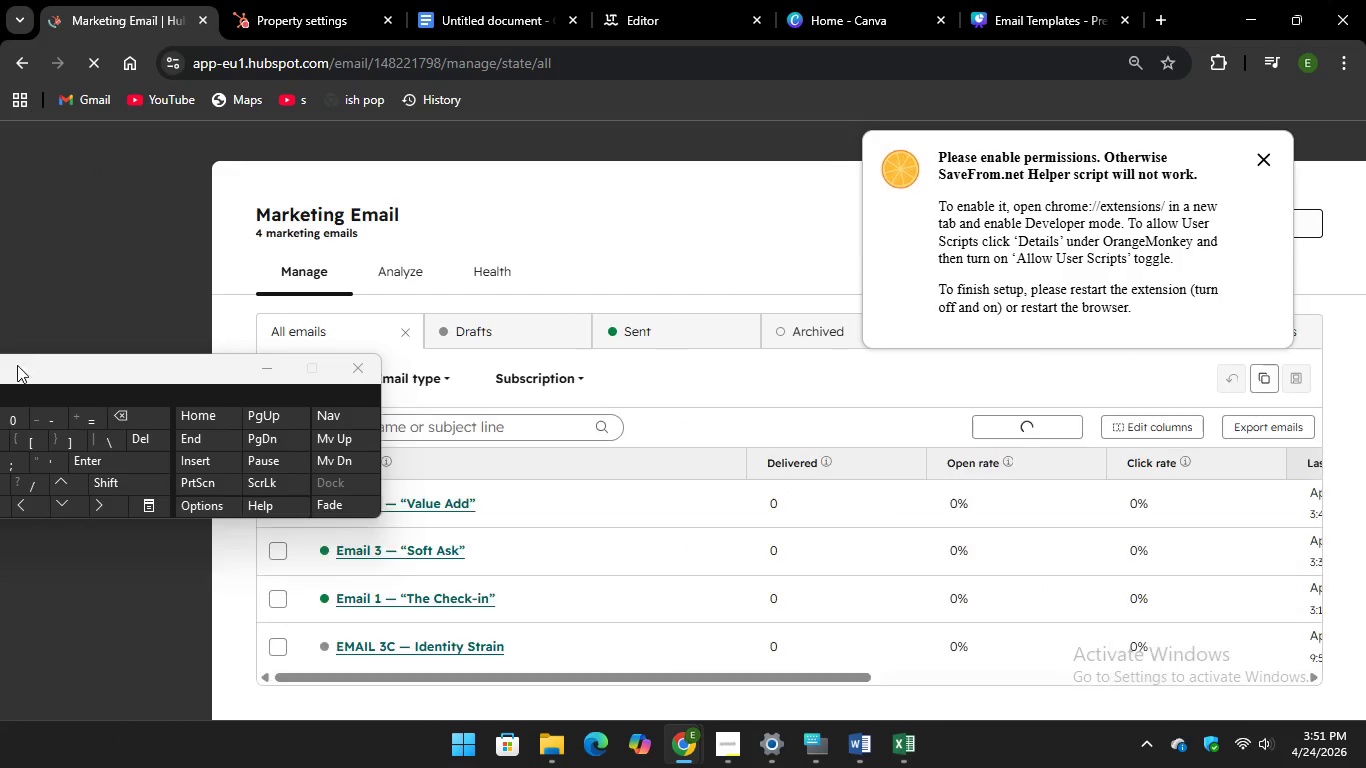 
left_click([1265, 155])
 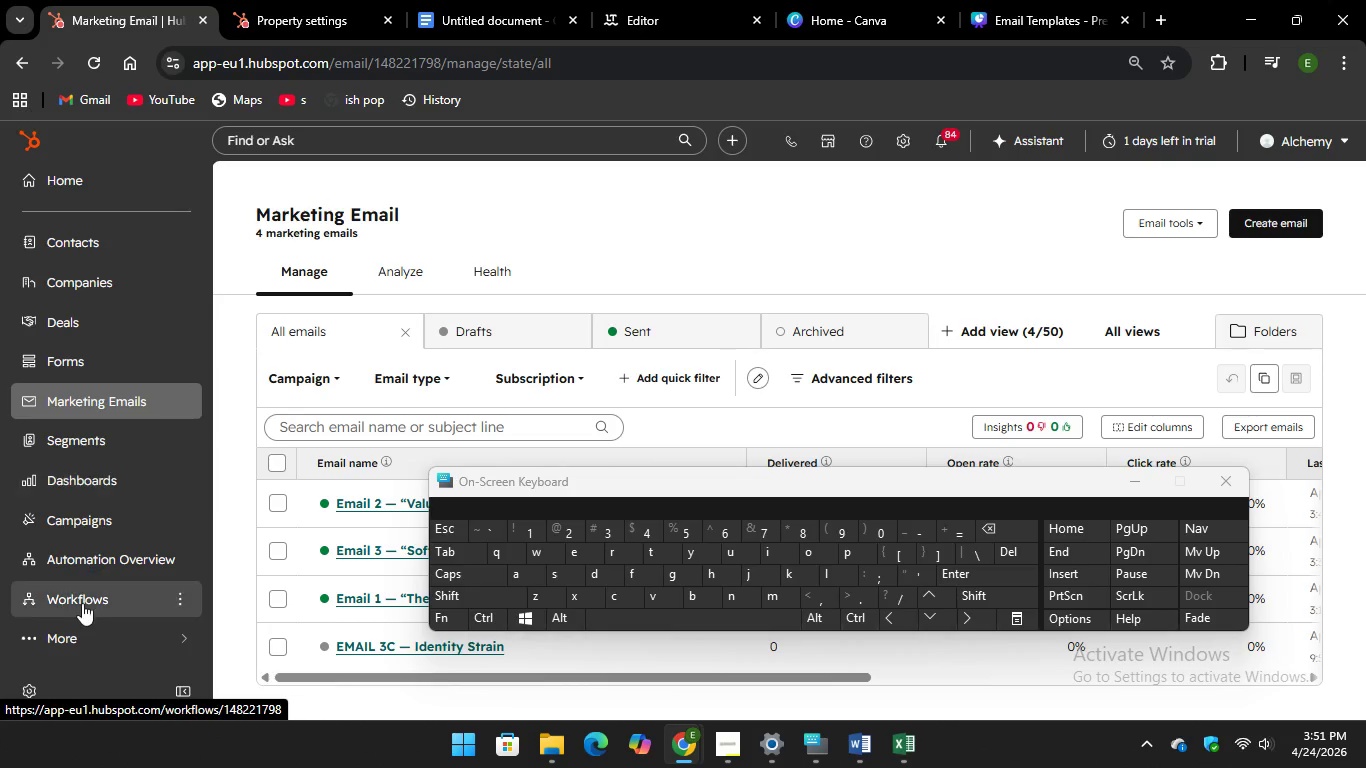 
left_click([96, 436])
 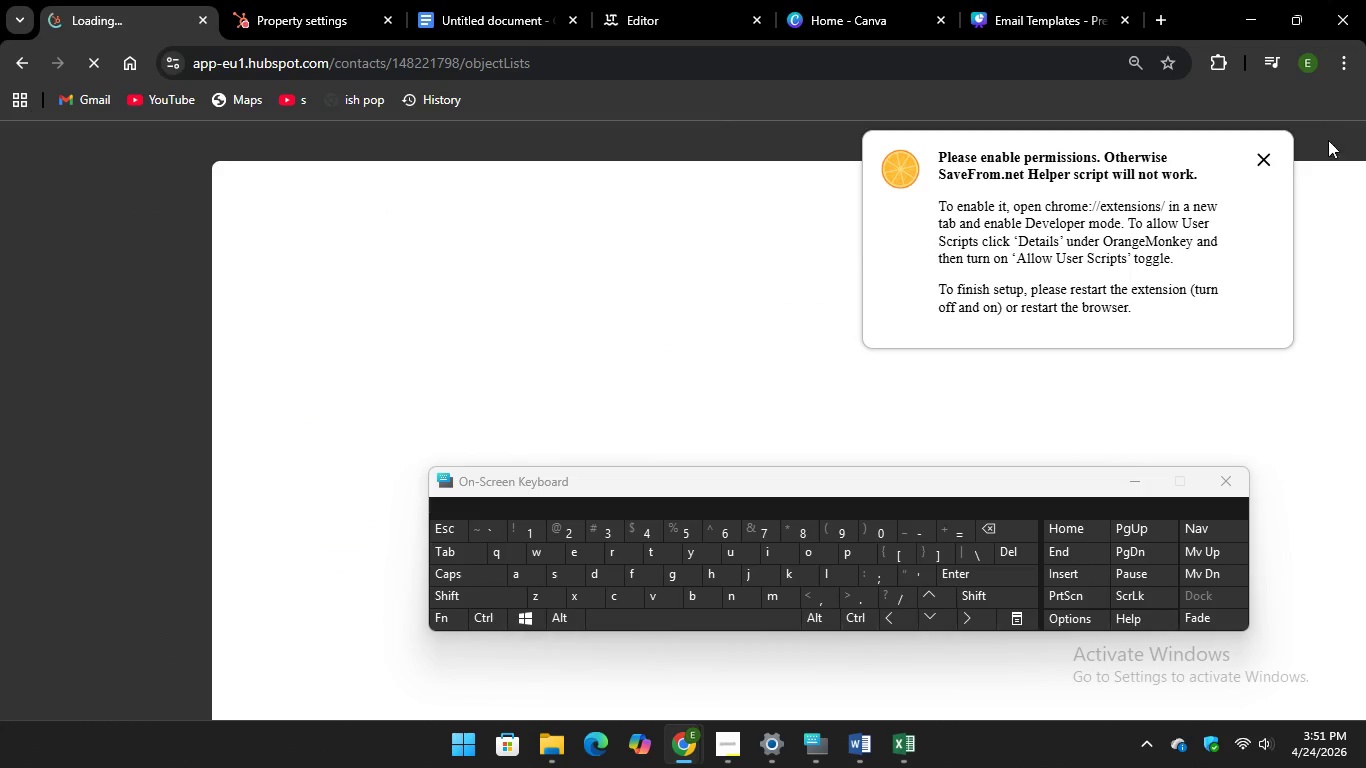 
left_click([1262, 164])
 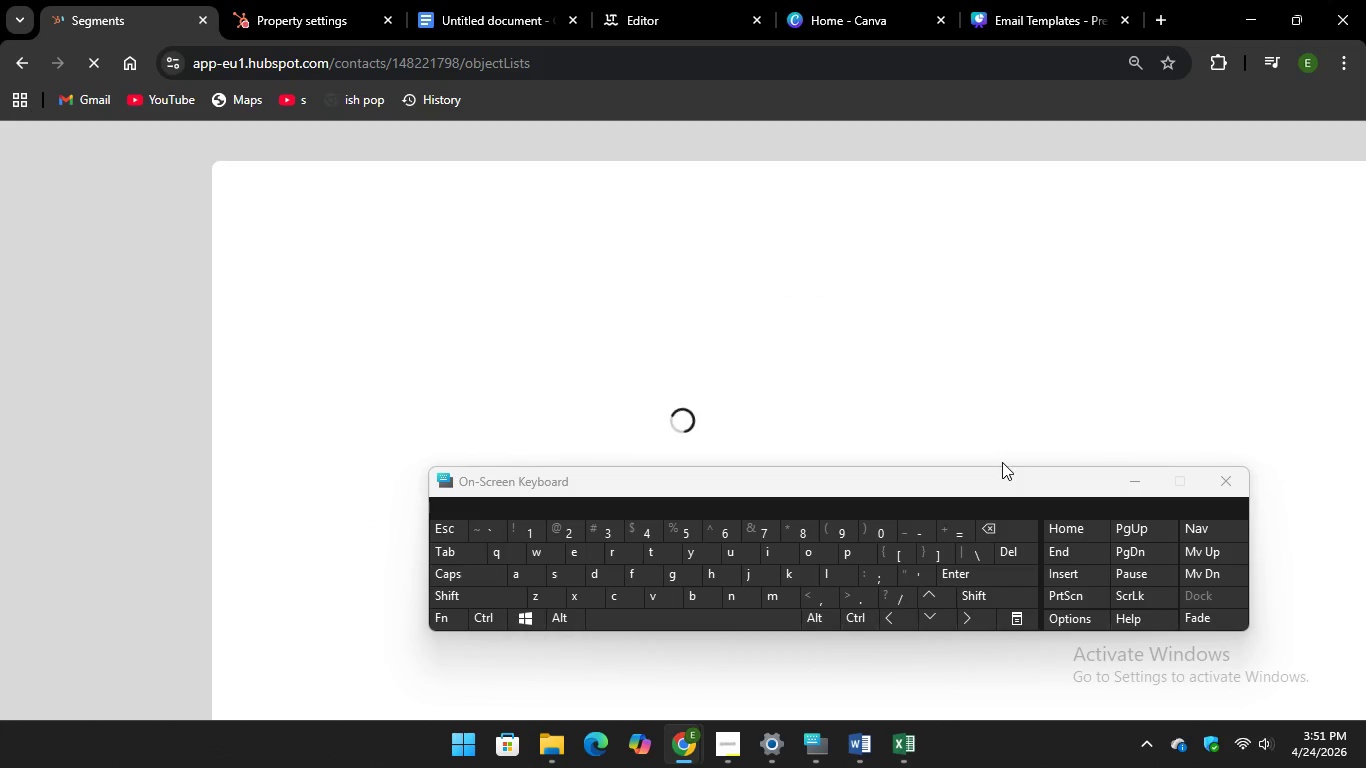 
mouse_move([0, 407])
 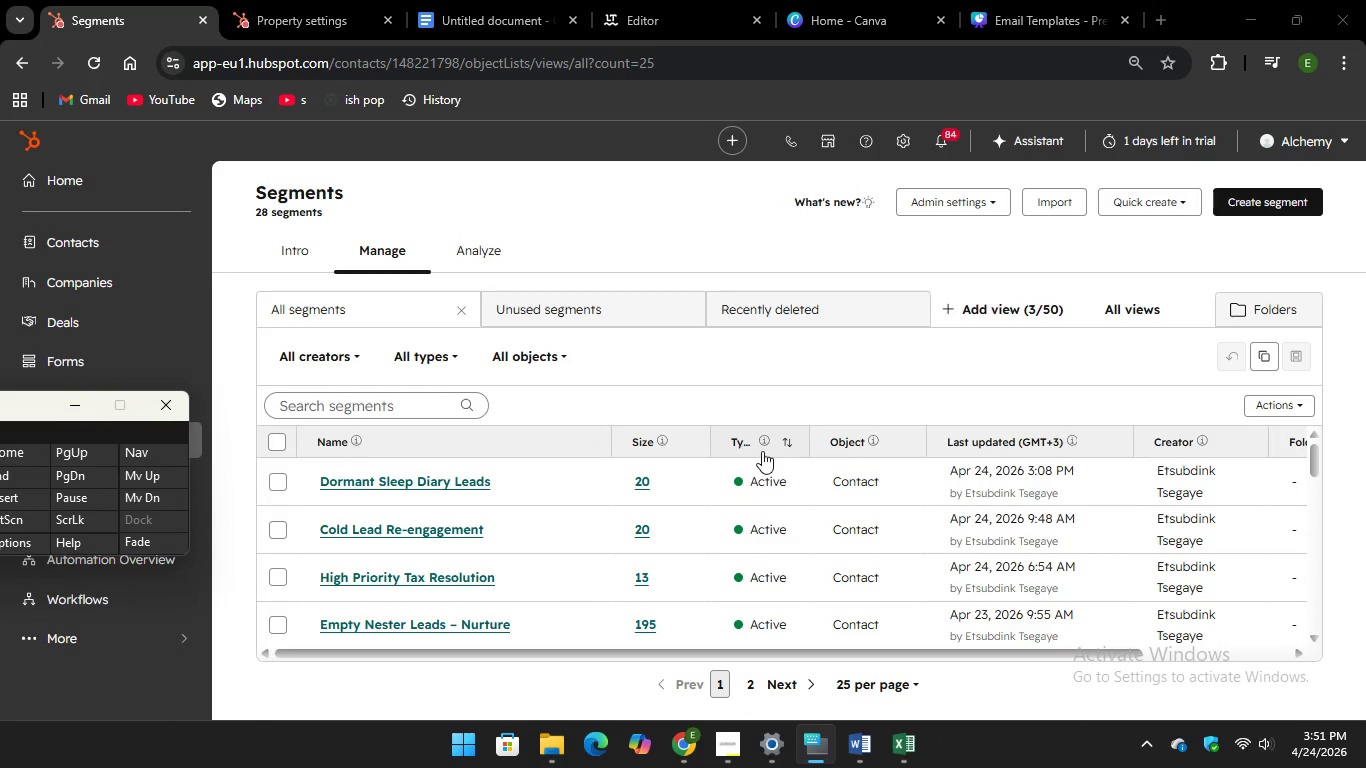 
left_click([786, 440])
 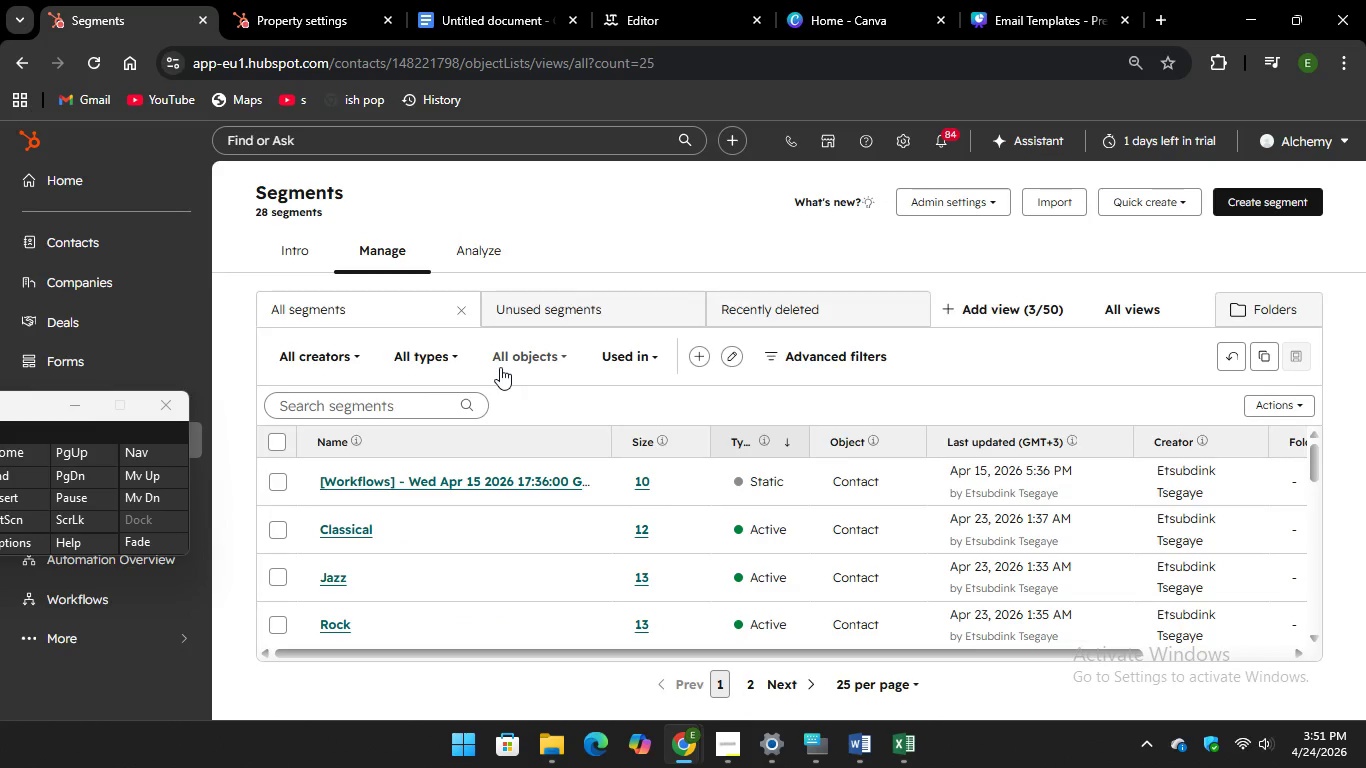 
wait(9.45)
 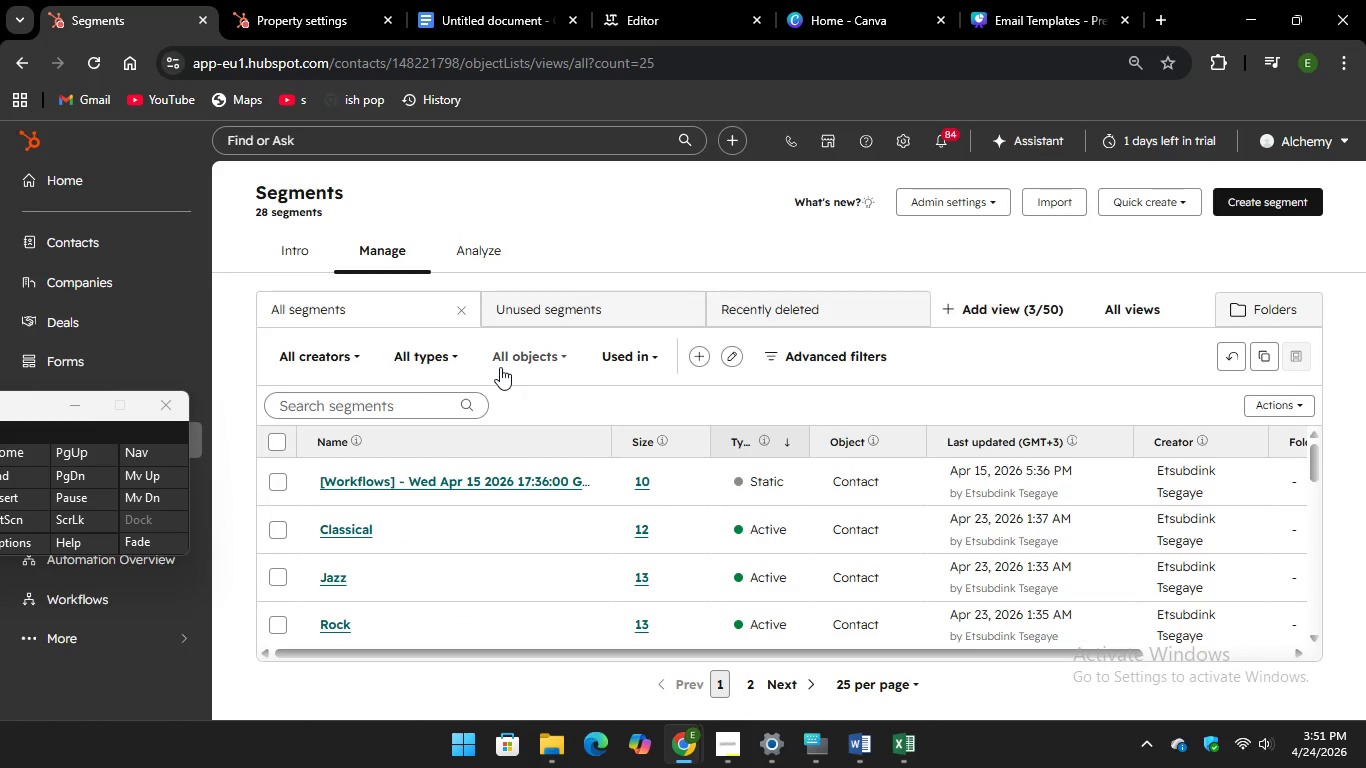 
left_click([420, 477])
 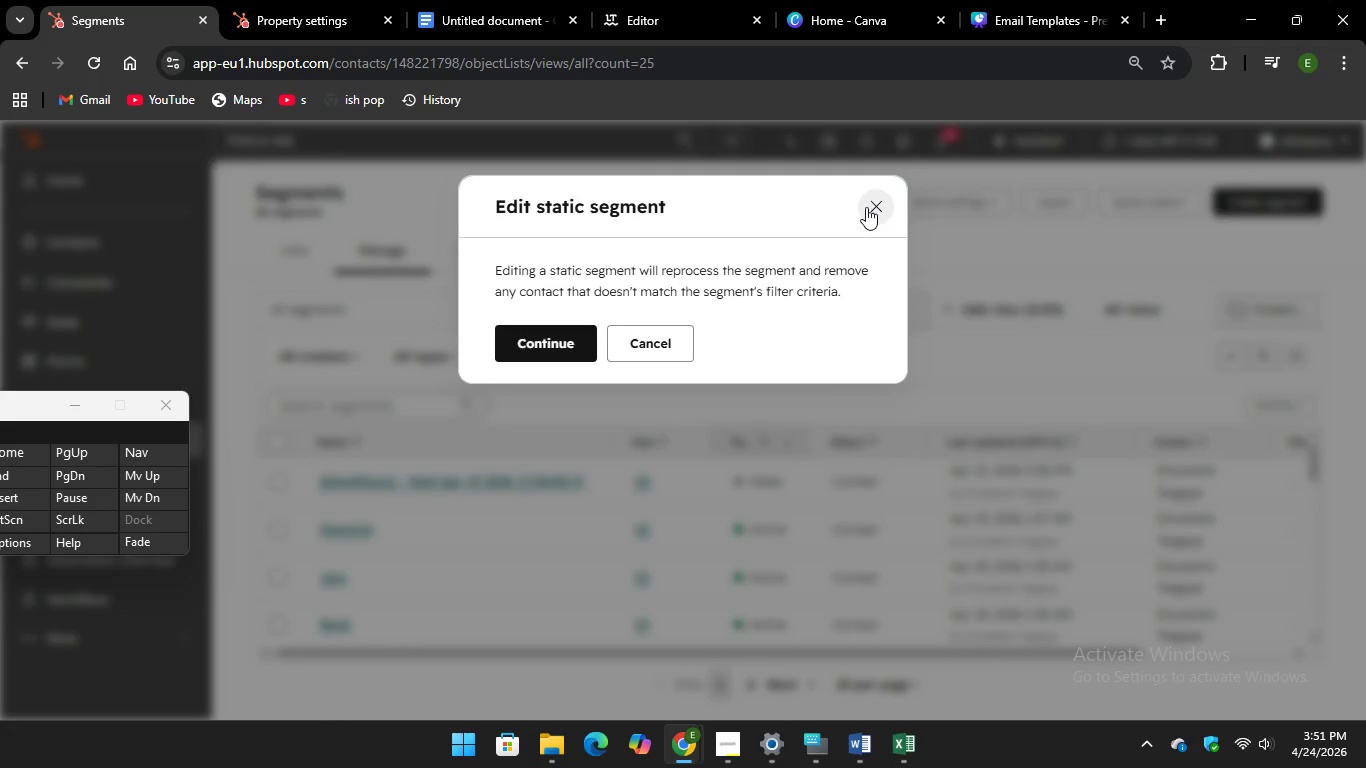 
left_click([872, 194])
 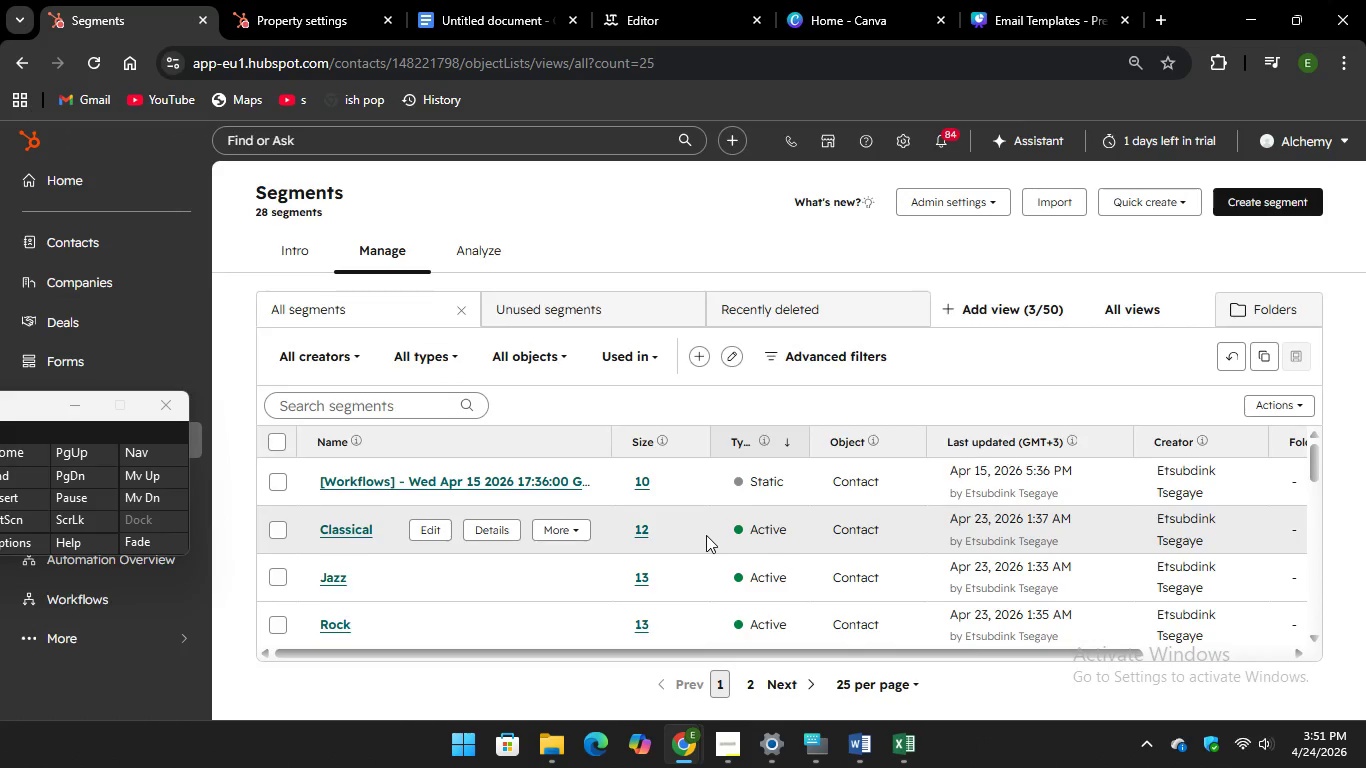 
scroll: coordinate [704, 541], scroll_direction: down, amount: 3.0
 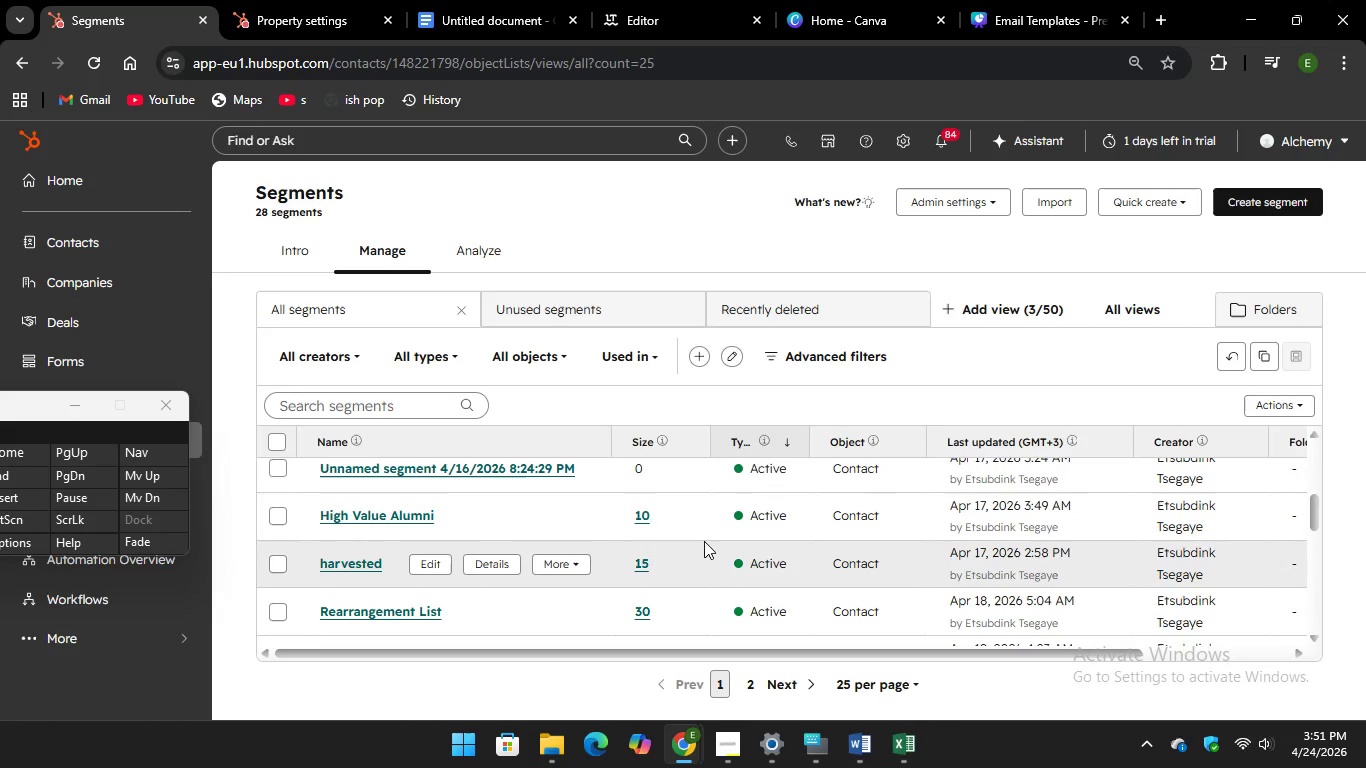 
scroll: coordinate [704, 541], scroll_direction: up, amount: 6.0
 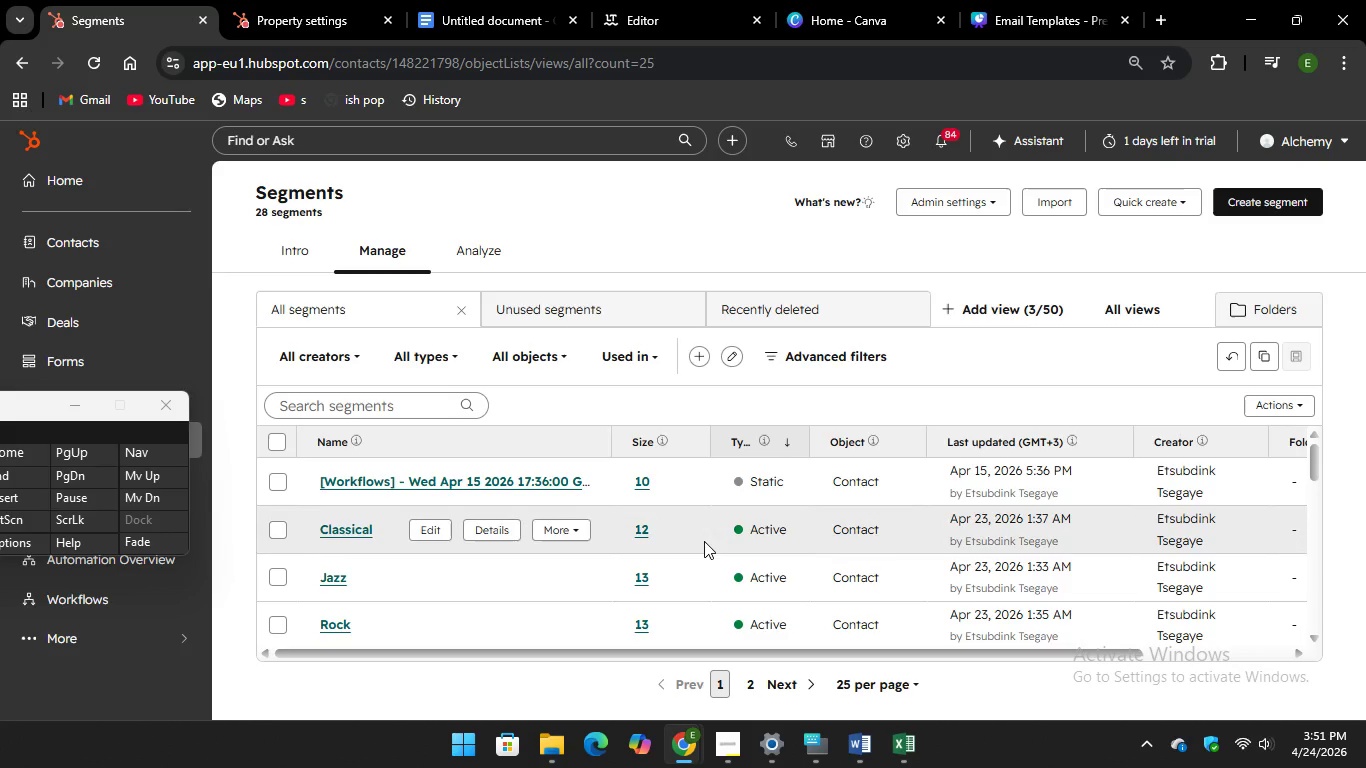 
scroll: coordinate [704, 541], scroll_direction: down, amount: 1.0
 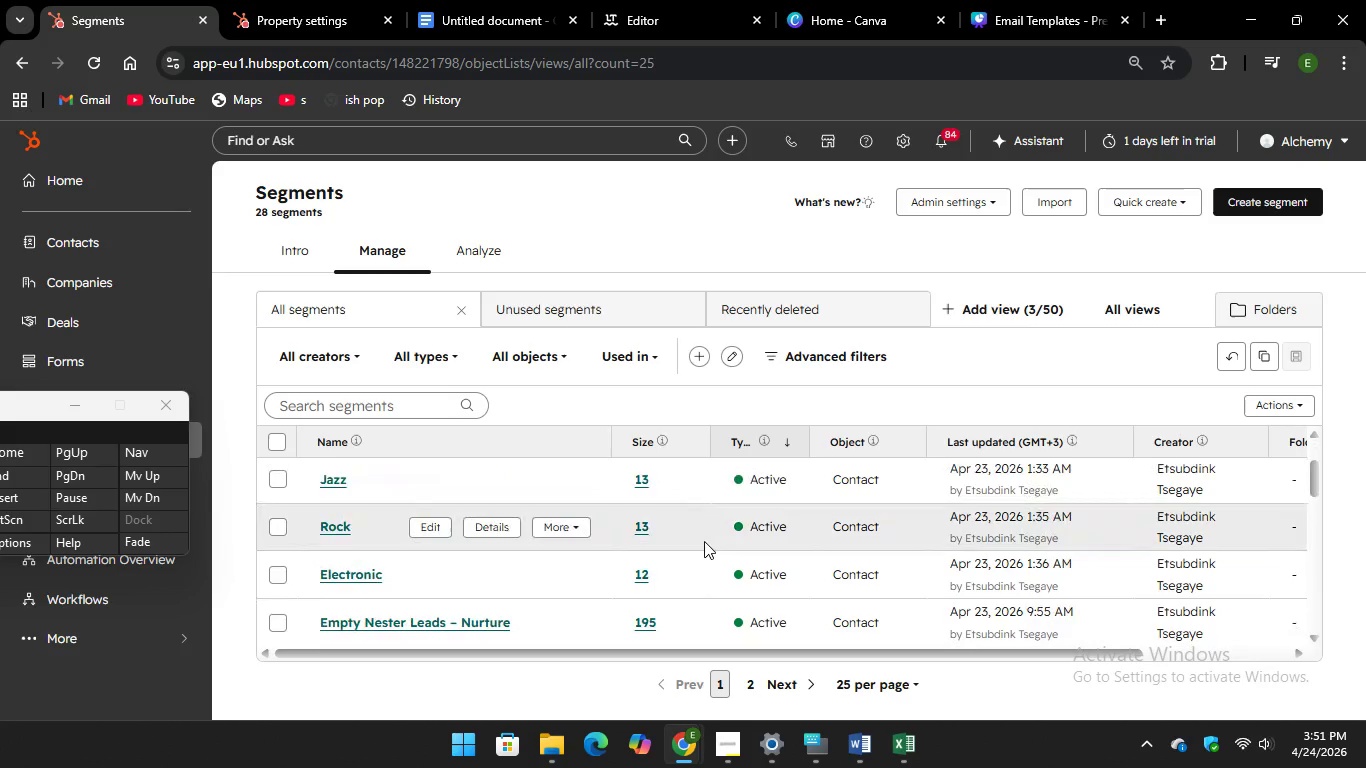 
scroll: coordinate [704, 541], scroll_direction: up, amount: 2.0
 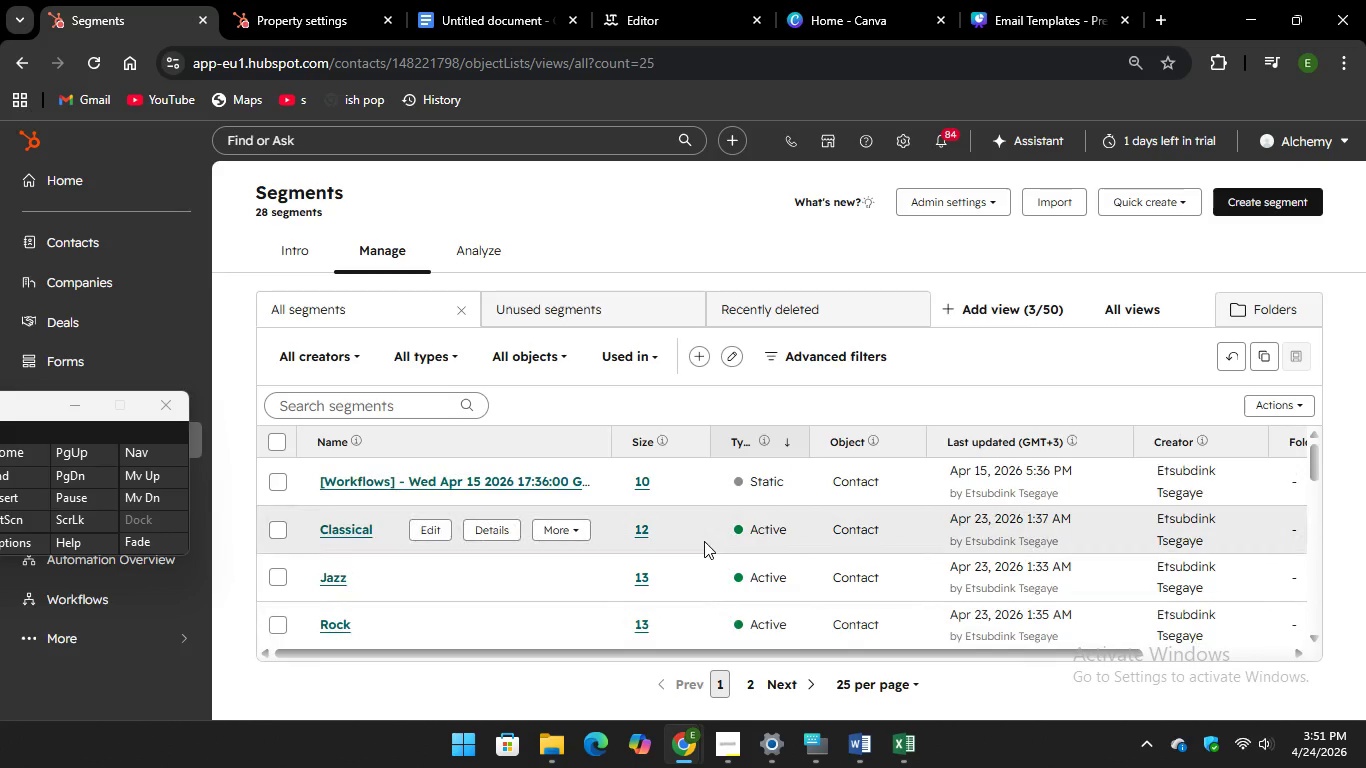 
scroll: coordinate [704, 541], scroll_direction: down, amount: 3.0
 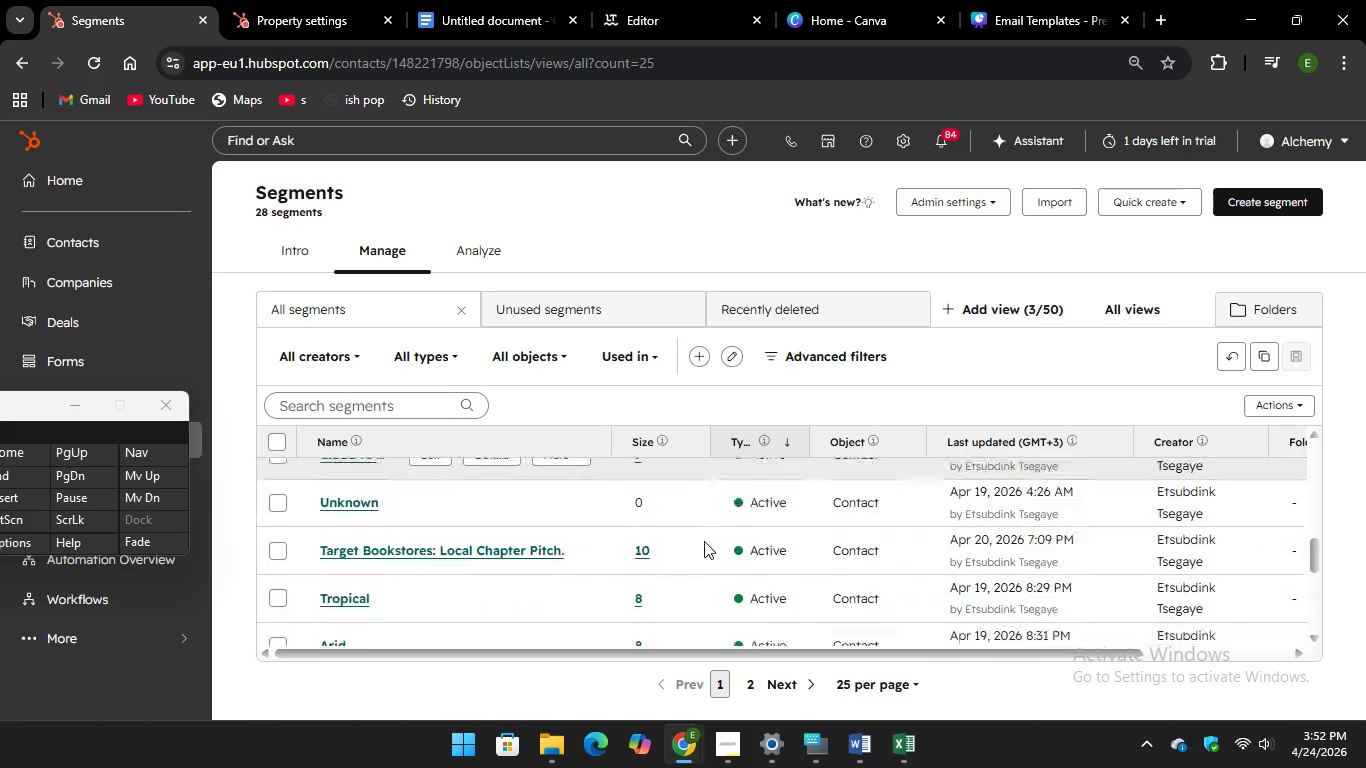 
scroll: coordinate [704, 542], scroll_direction: up, amount: 8.0
 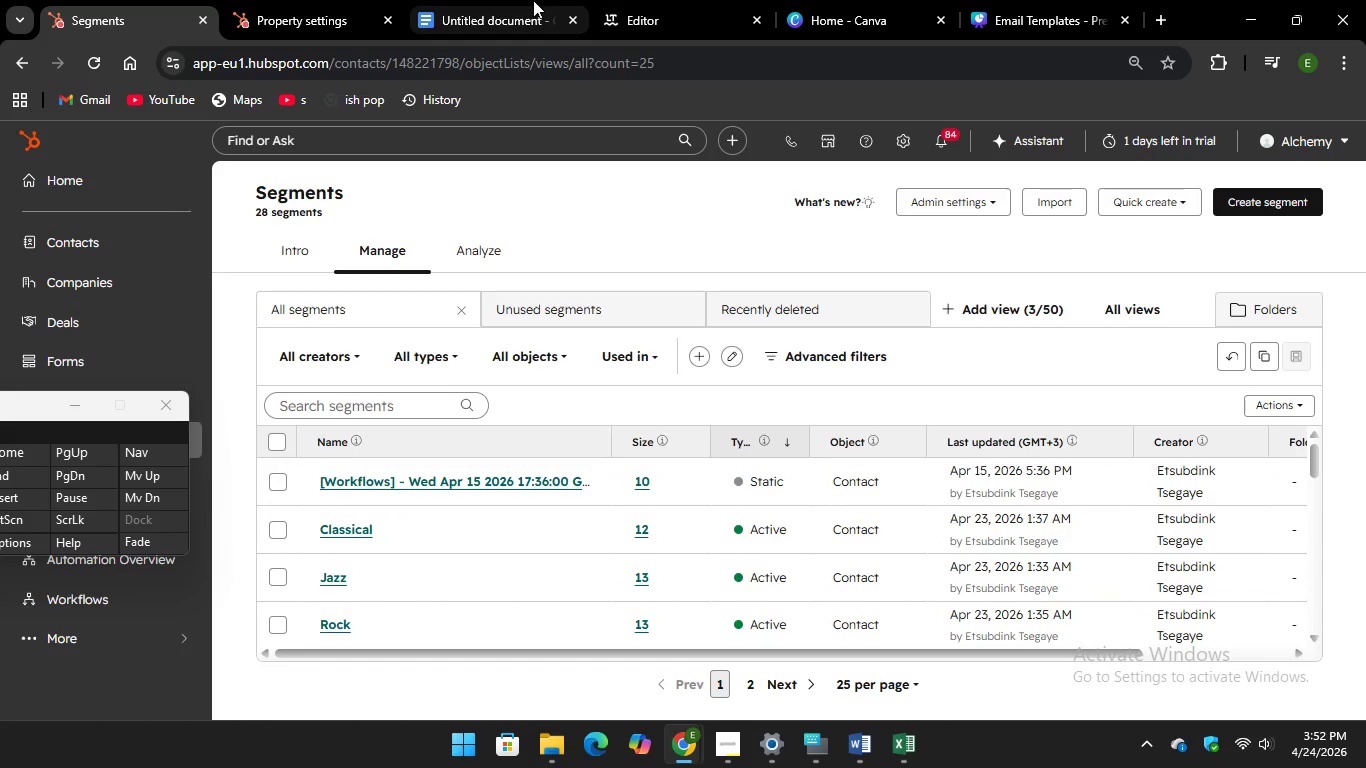 
left_click([514, 9])
 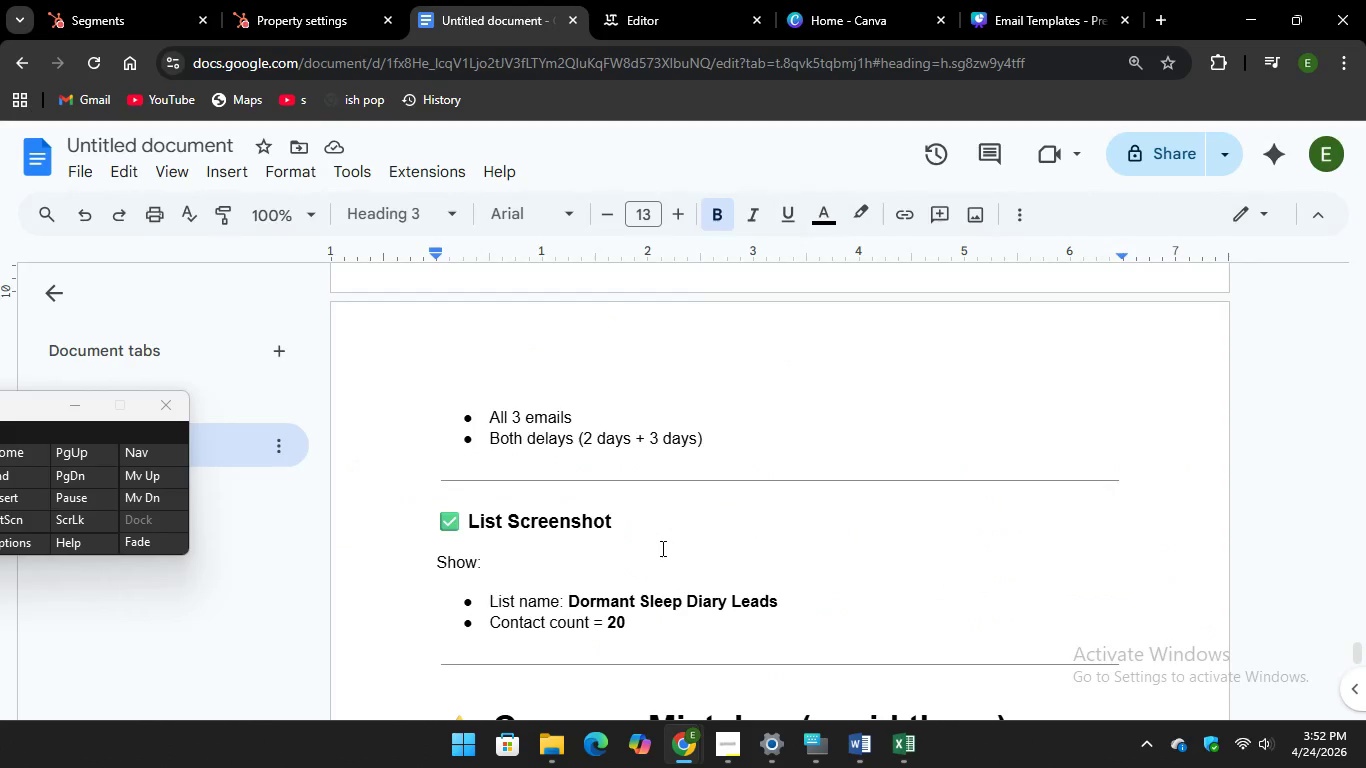 
scroll: coordinate [661, 548], scroll_direction: up, amount: 54.0
 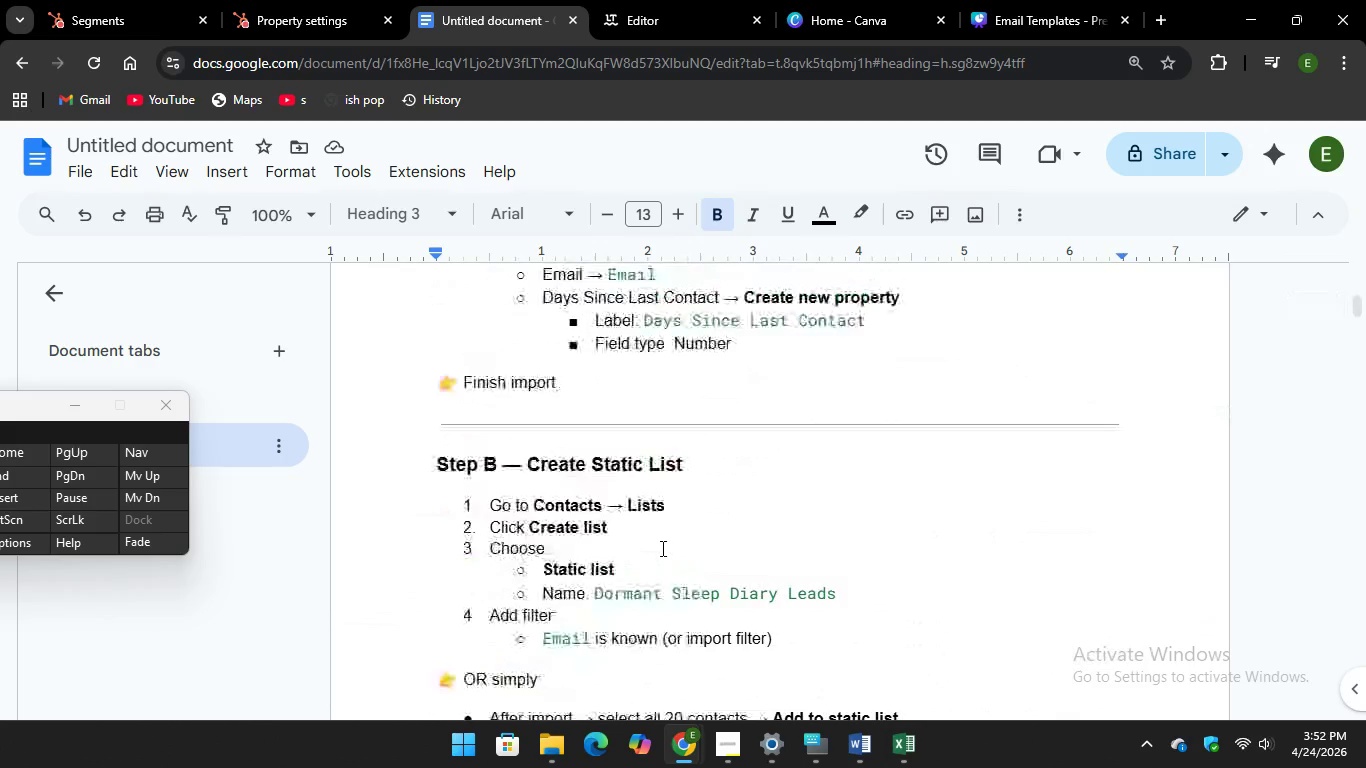 
scroll: coordinate [661, 548], scroll_direction: down, amount: 1.0
 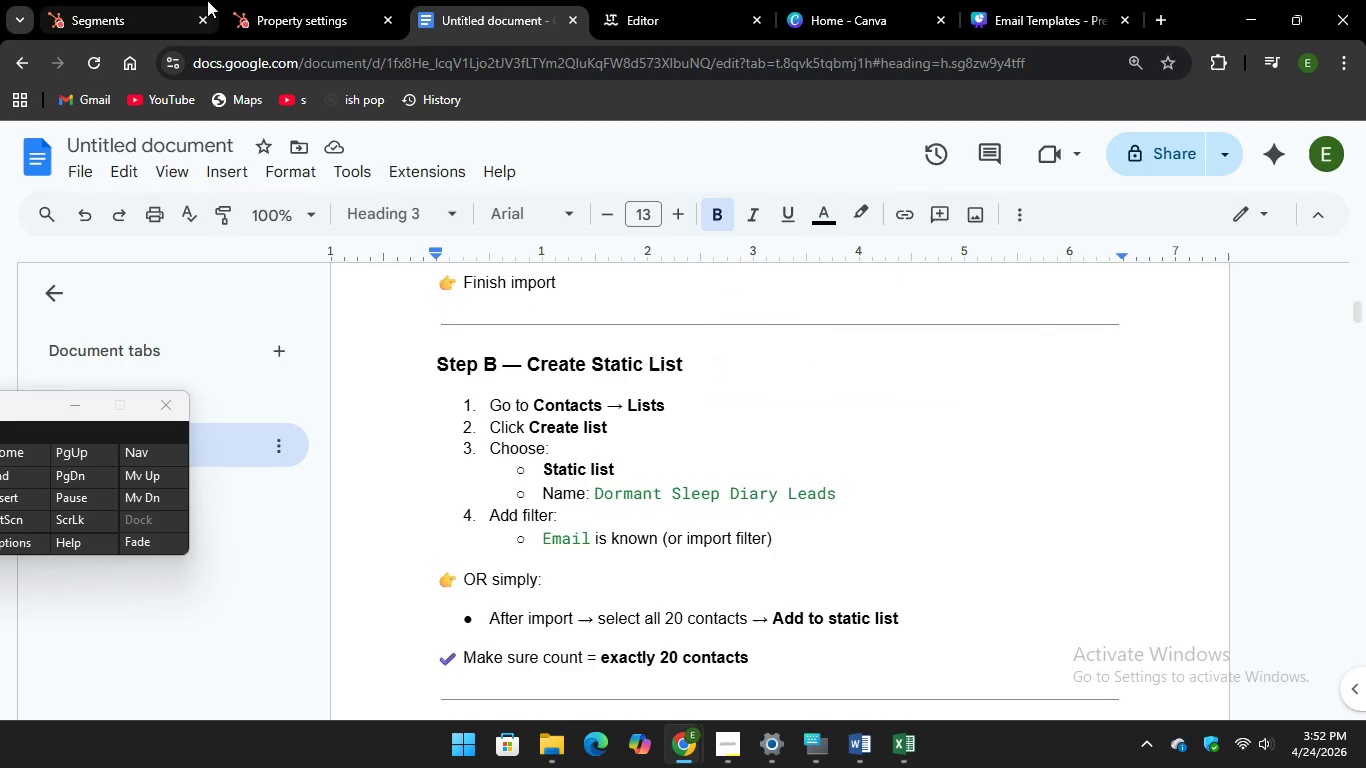 
left_click([87, 27])
 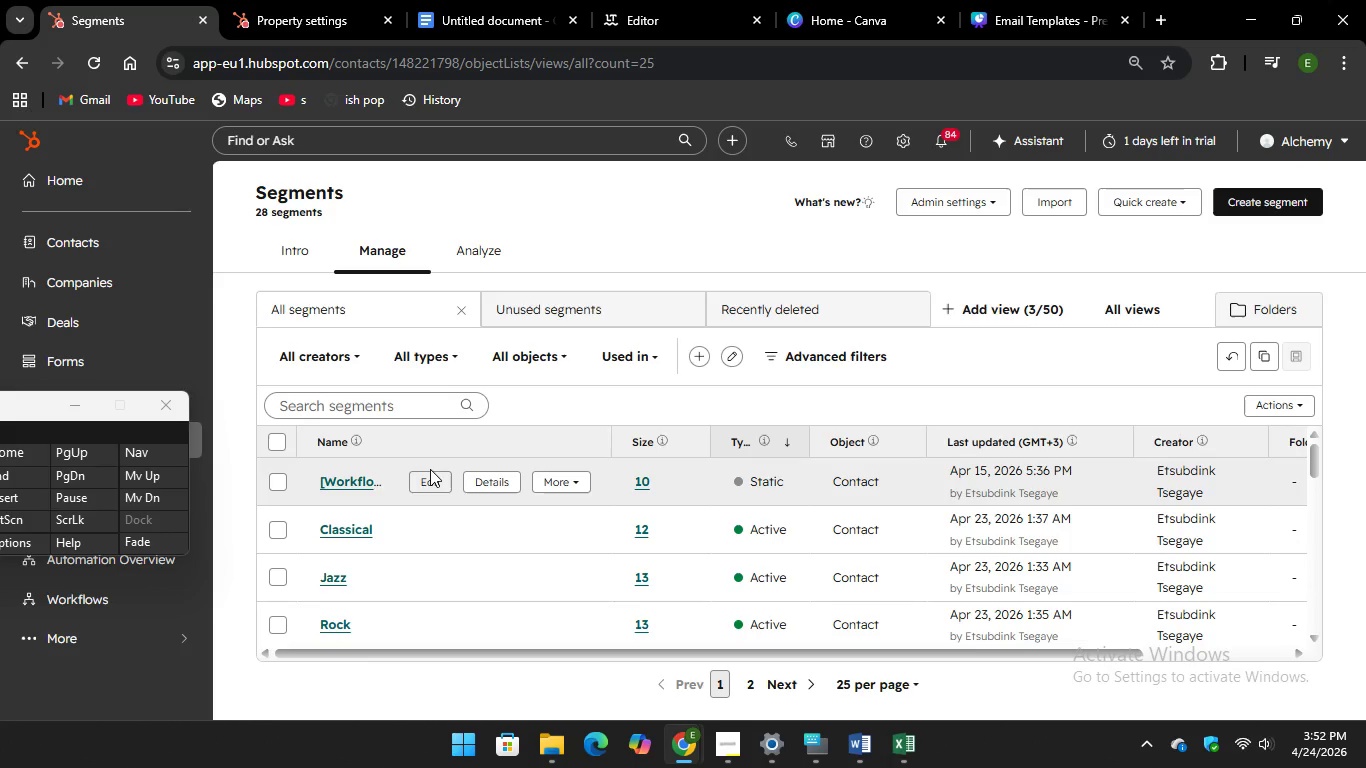 
scroll: coordinate [431, 475], scroll_direction: down, amount: 7.0
 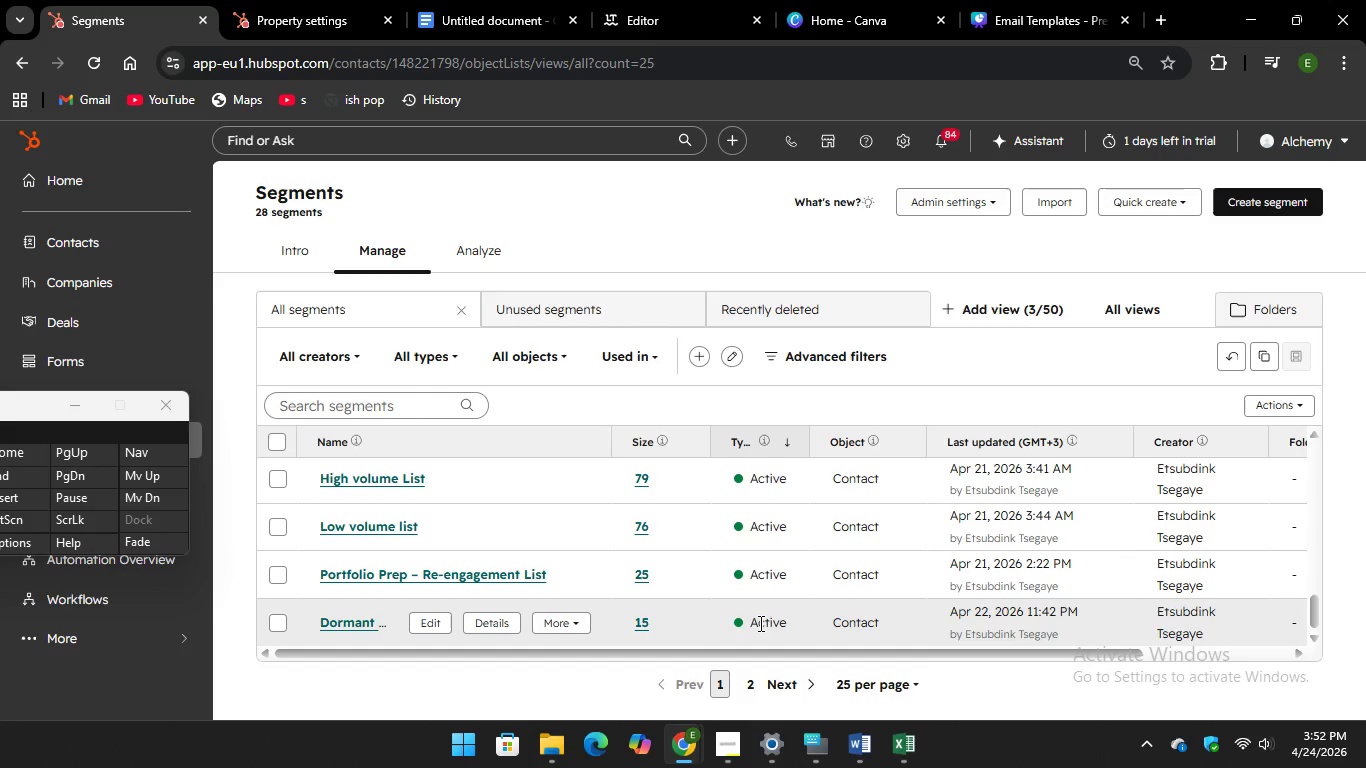 
left_click([759, 627])
 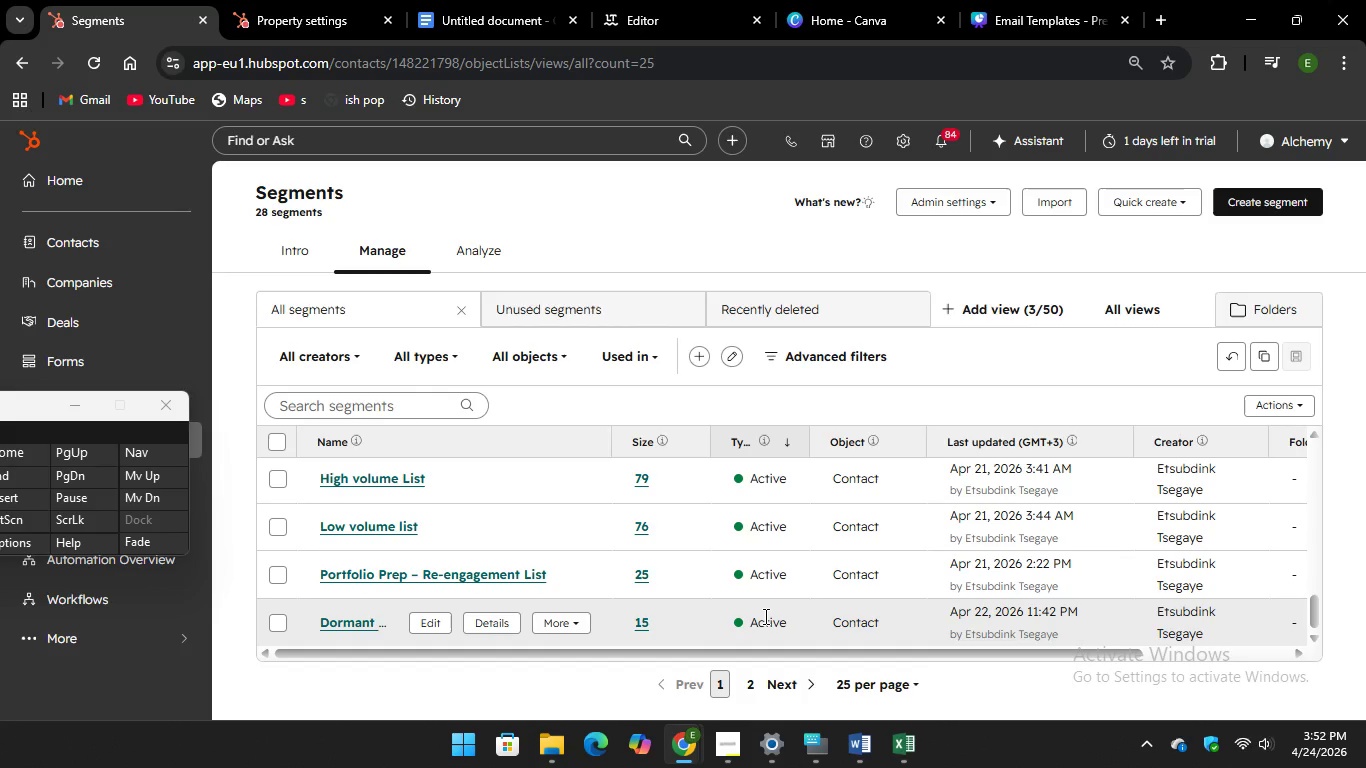 
left_click([764, 616])
 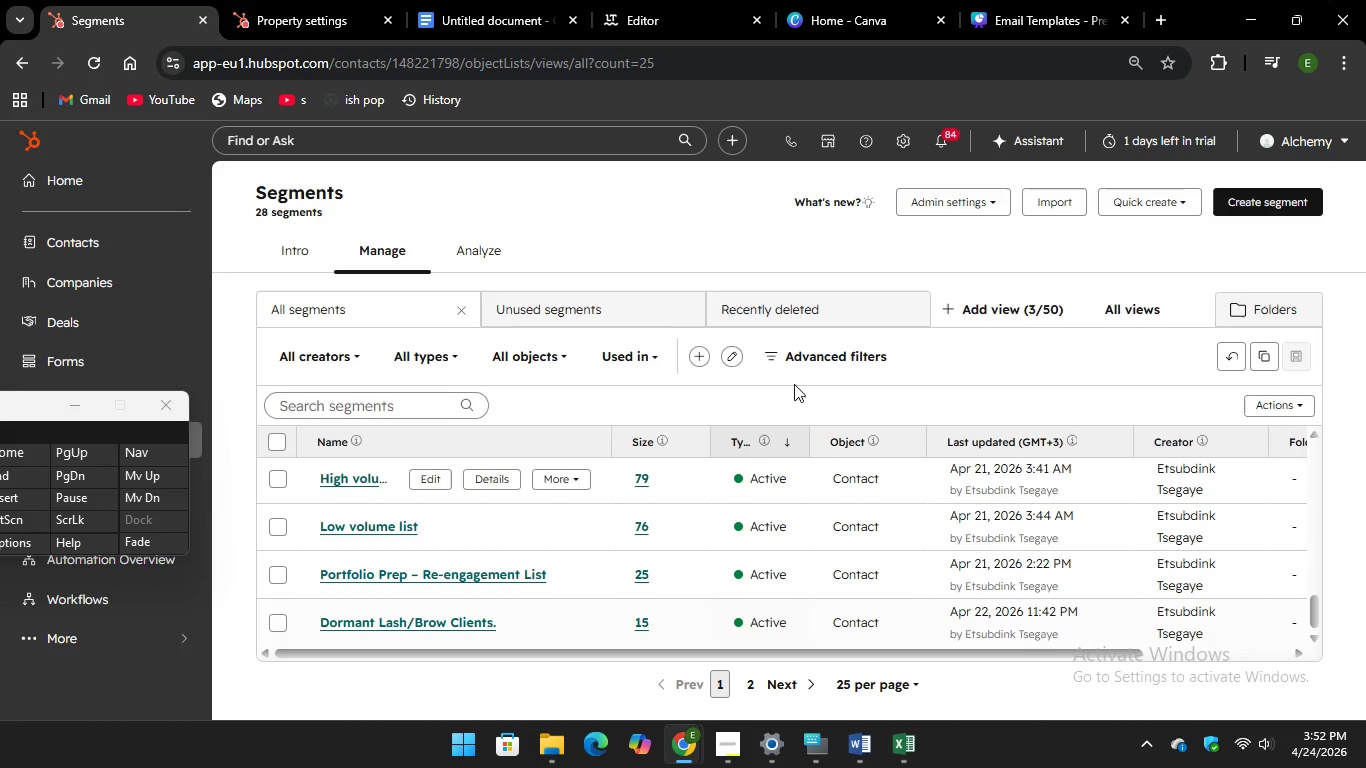 
left_click([788, 432])
 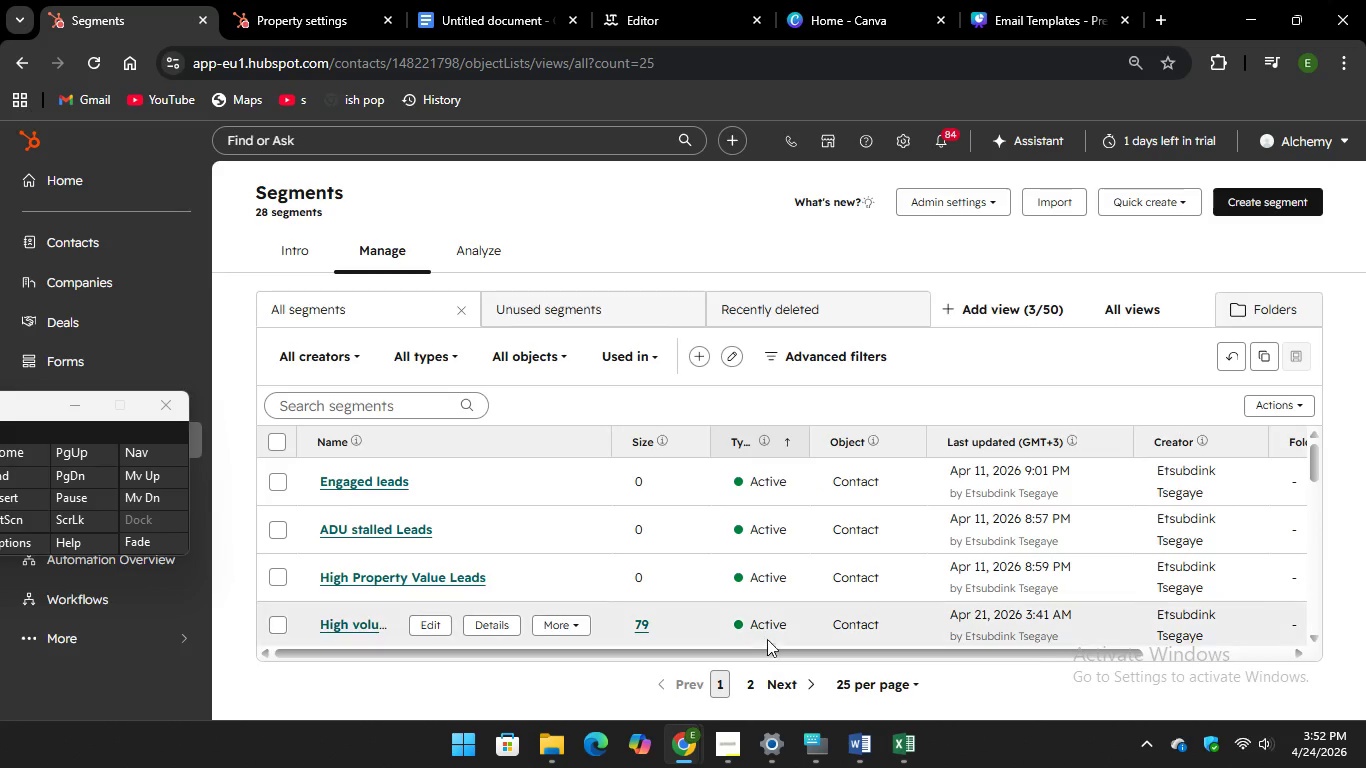 
left_click_drag(start_coordinate=[793, 621], to_coordinate=[743, 630])
 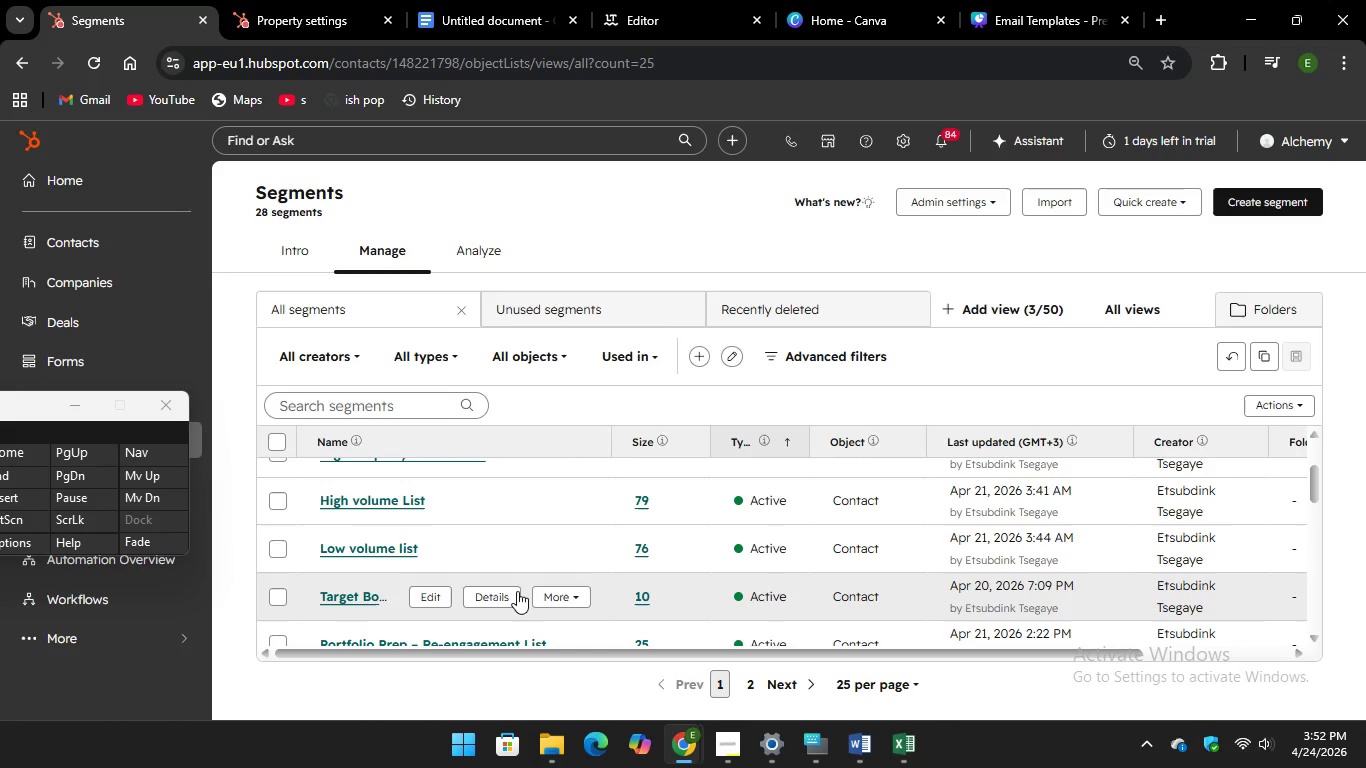 
scroll: coordinate [659, 526], scroll_direction: up, amount: 2.0
 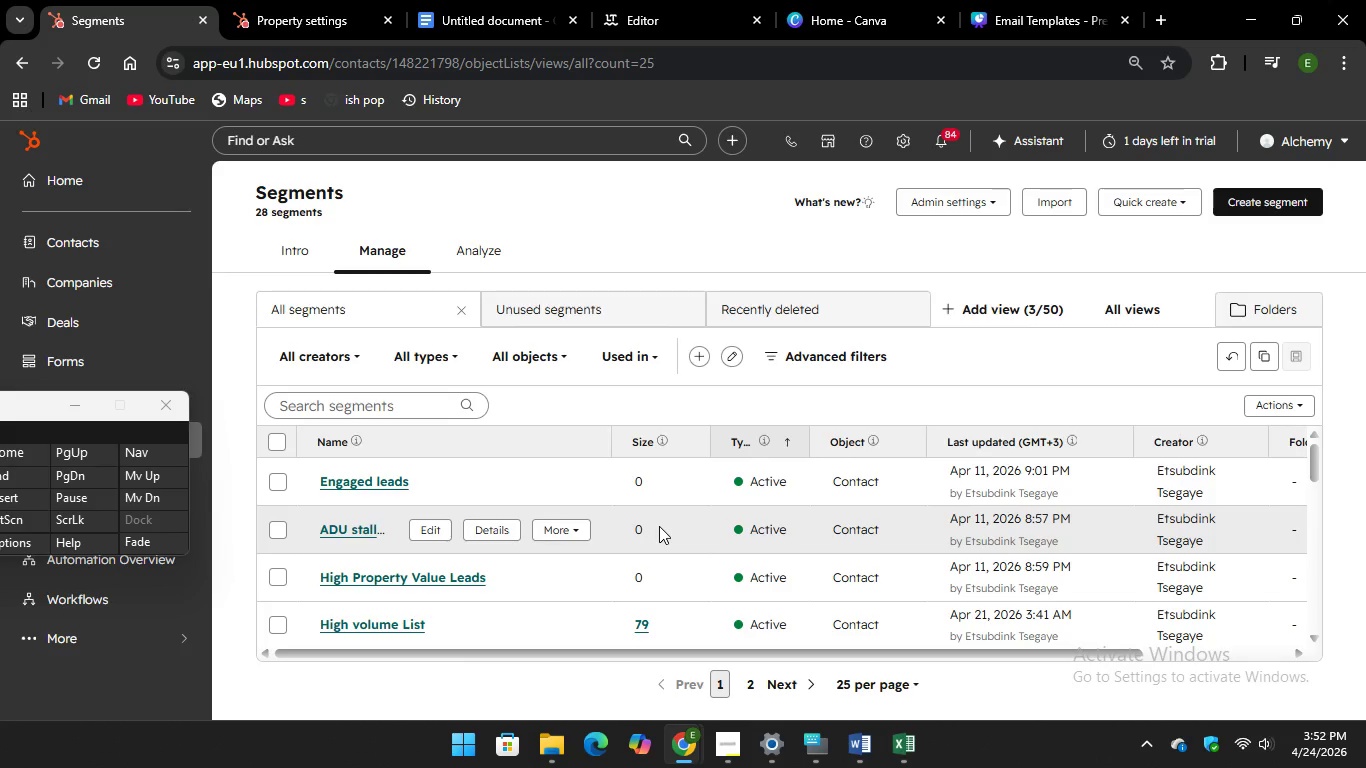 
scroll: coordinate [659, 526], scroll_direction: down, amount: 1.0
 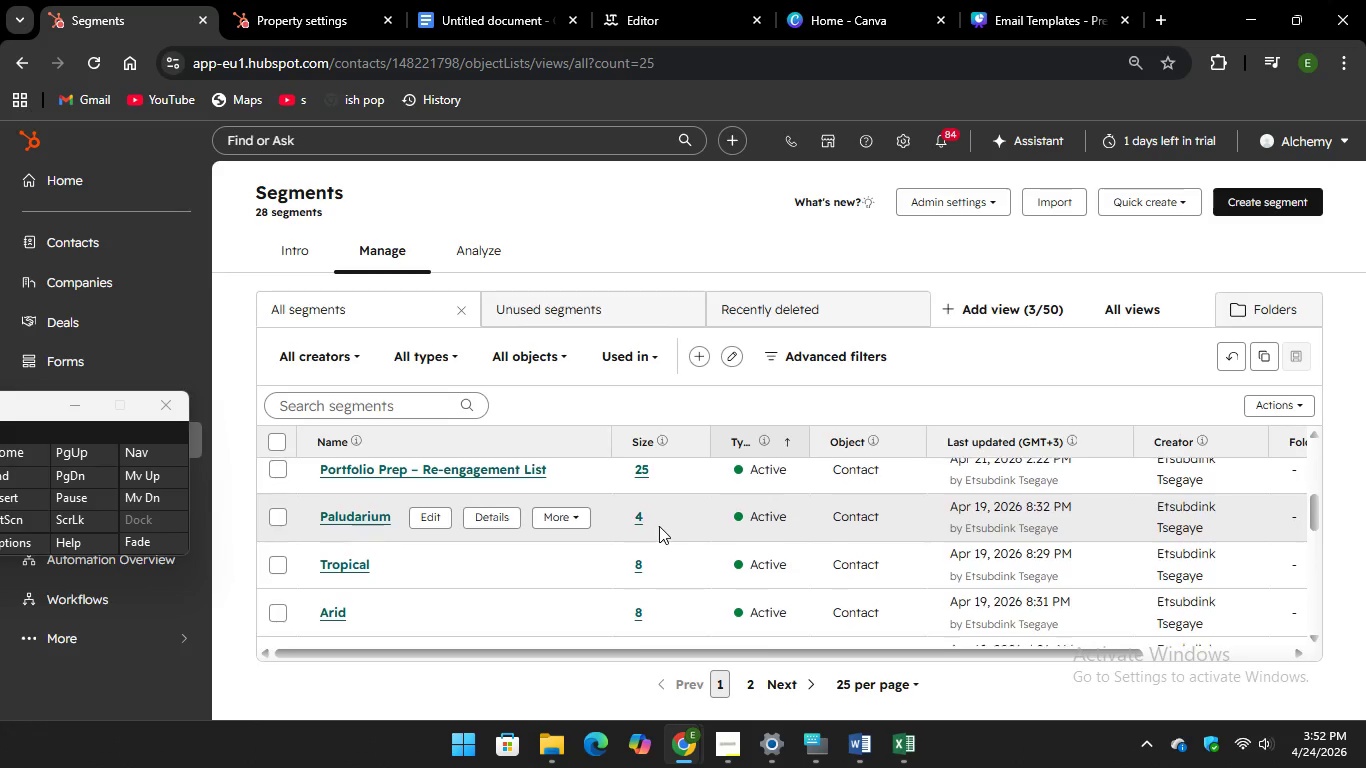 
scroll: coordinate [659, 526], scroll_direction: up, amount: 7.0
 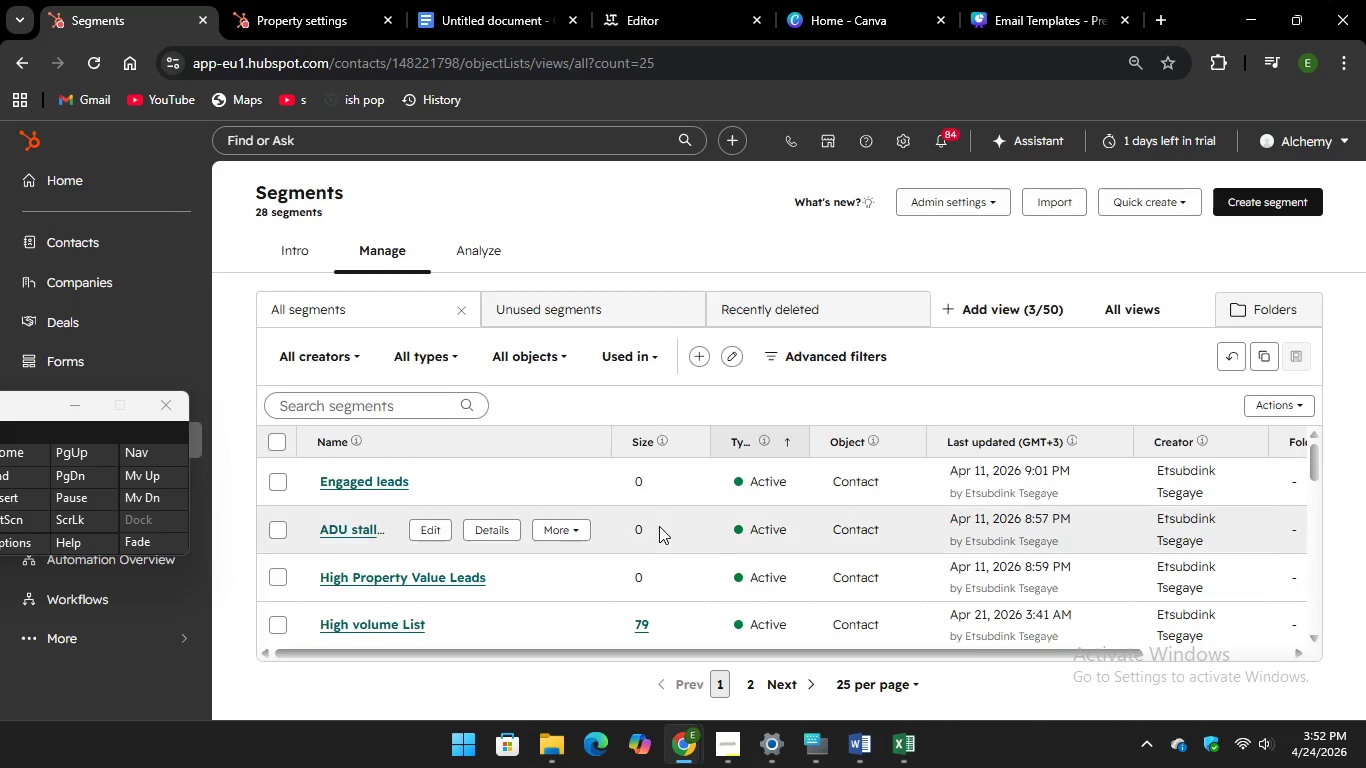 
scroll: coordinate [659, 526], scroll_direction: down, amount: 5.0
 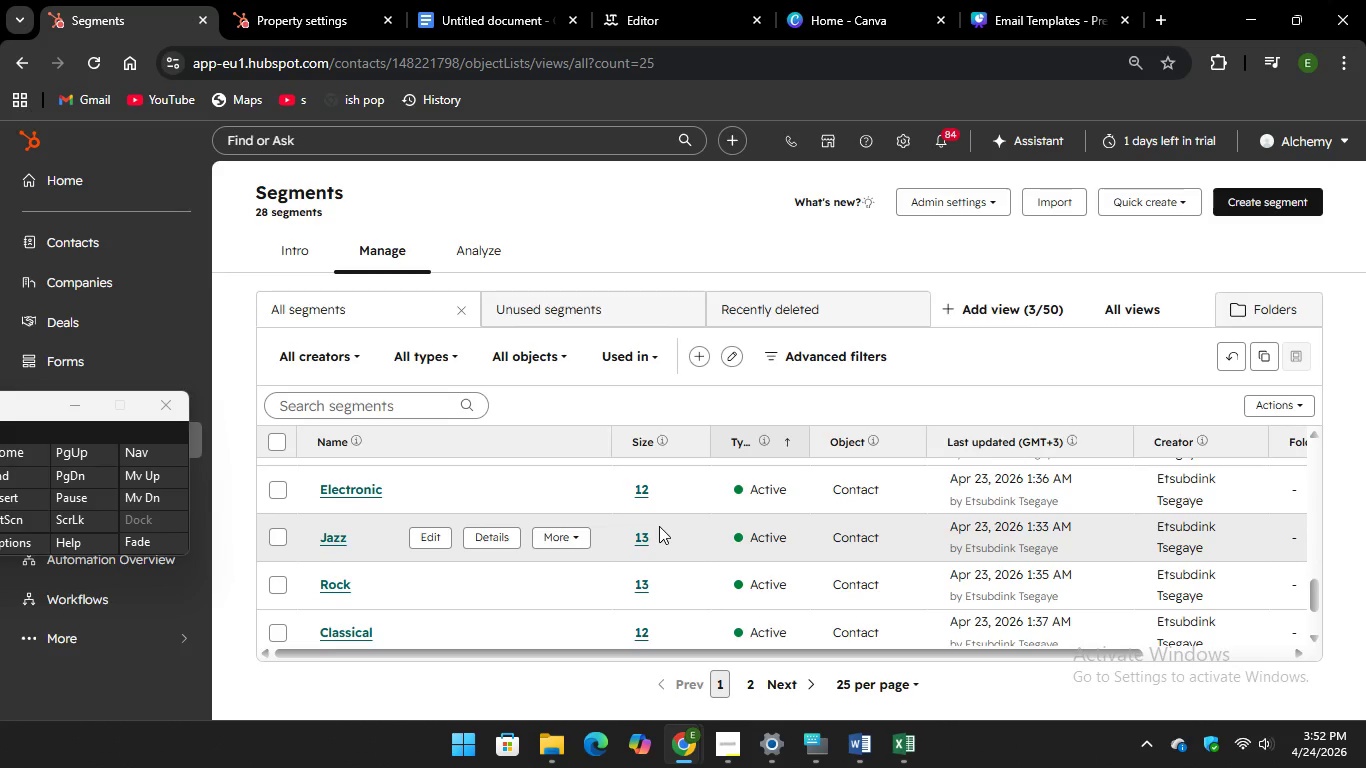 
scroll: coordinate [659, 526], scroll_direction: up, amount: 1.0
 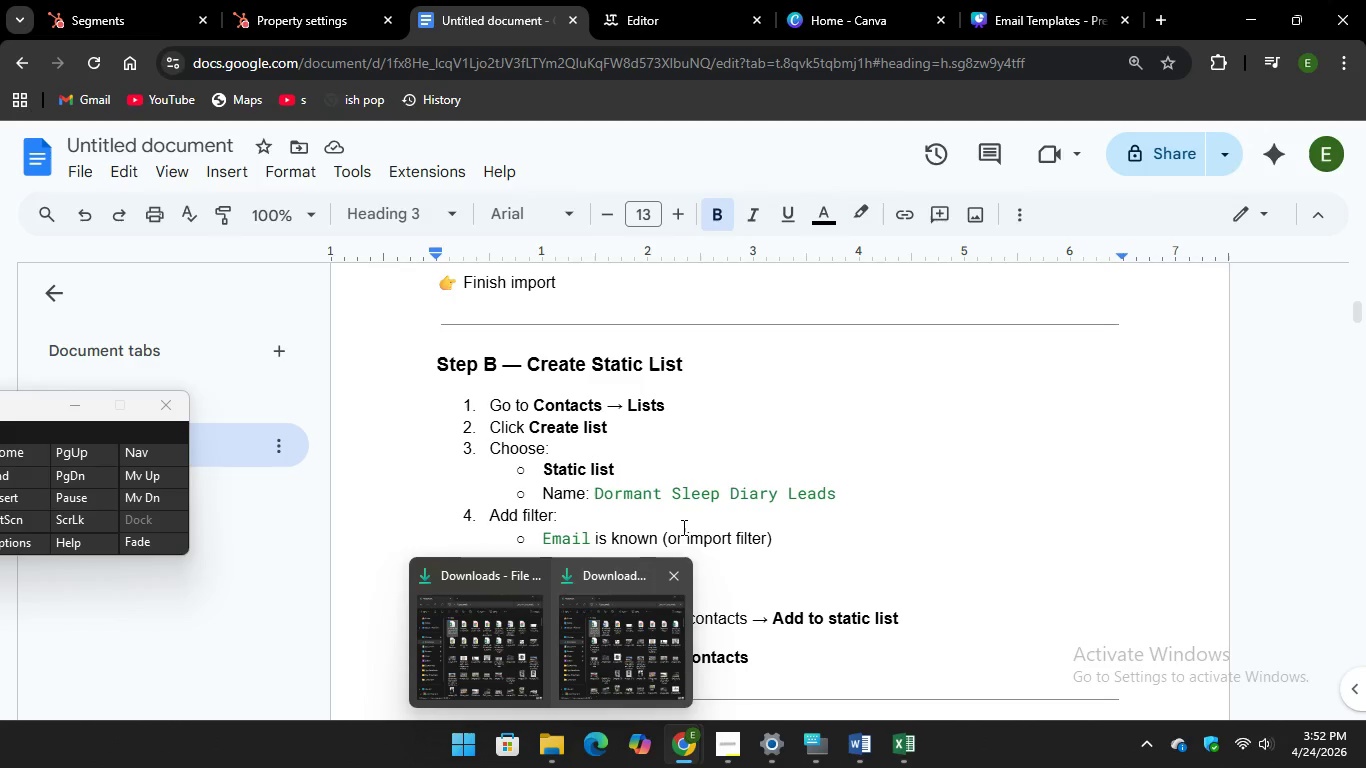 
wait(6.02)
 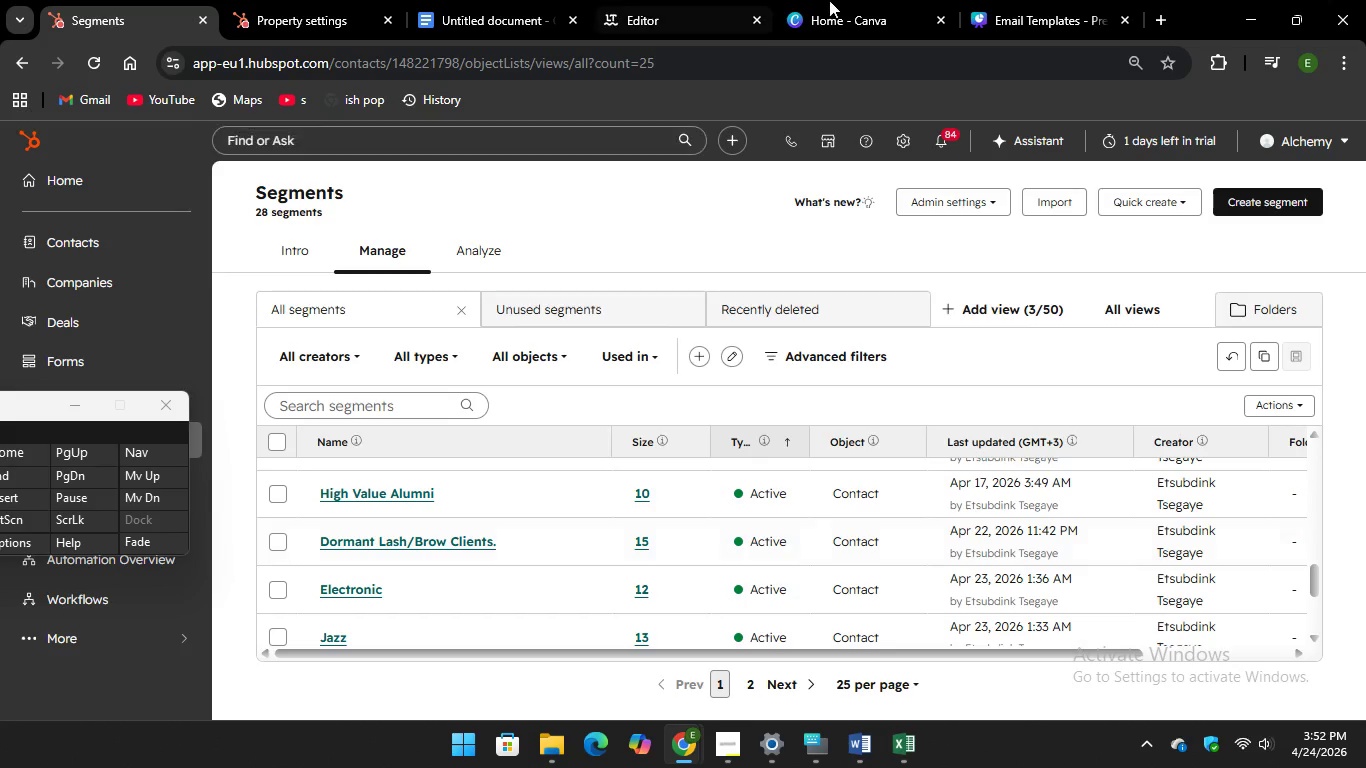 
left_click([114, 10])
 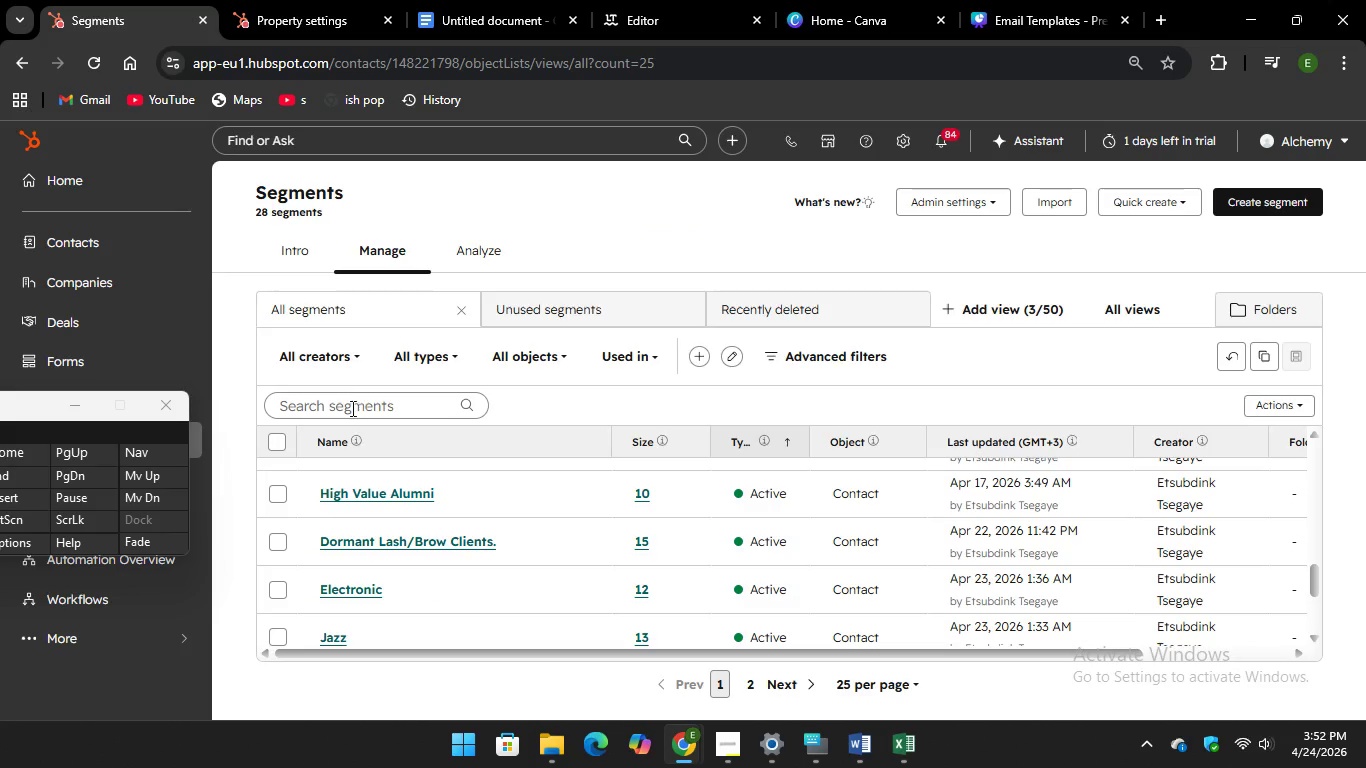 
double_click([347, 415])
 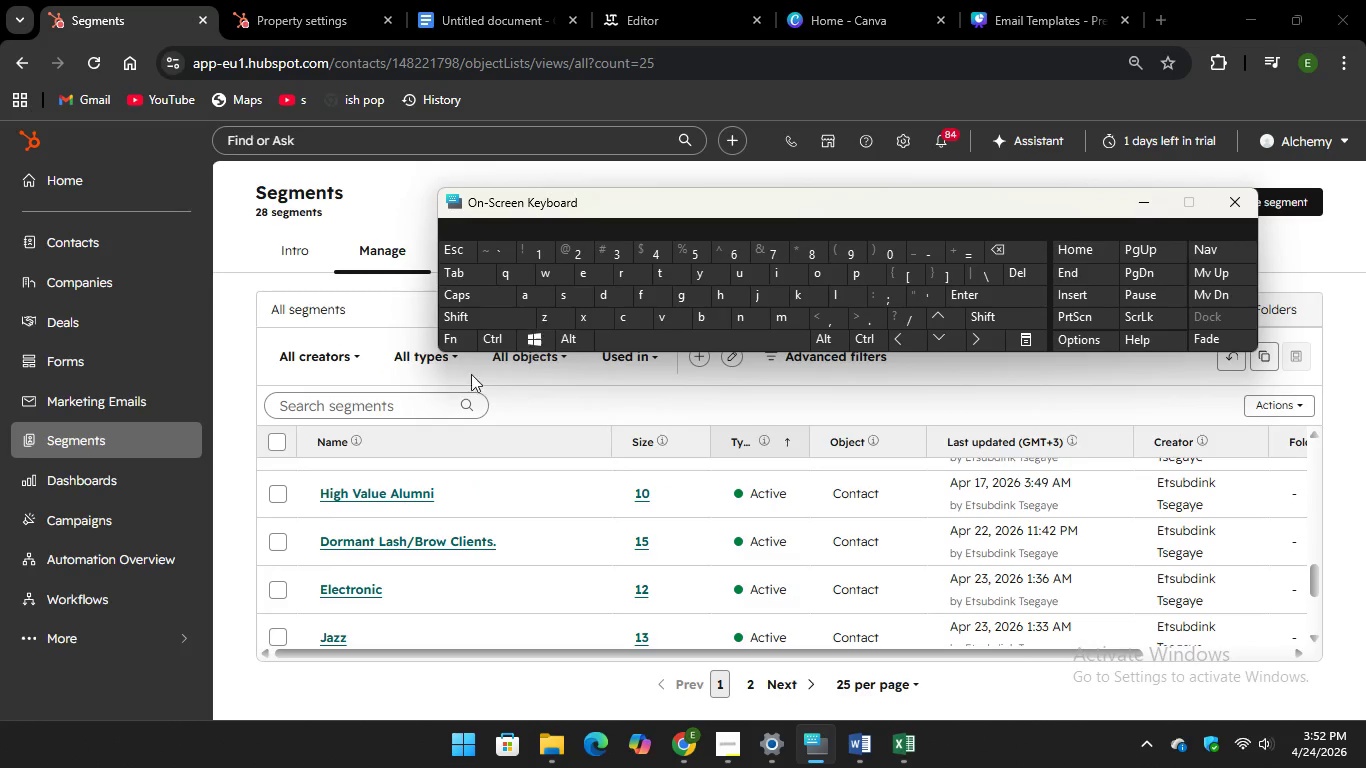 
left_click([301, 402])
 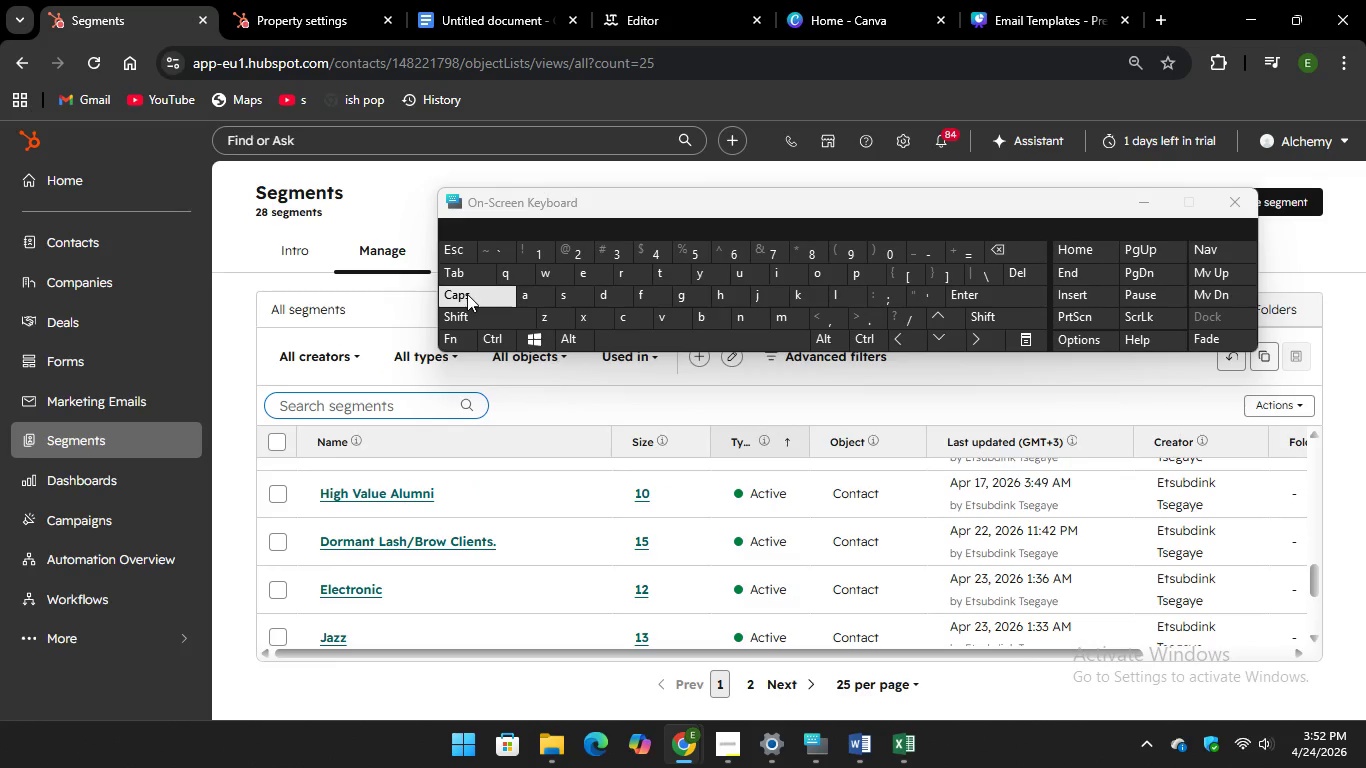 
type(orm)
 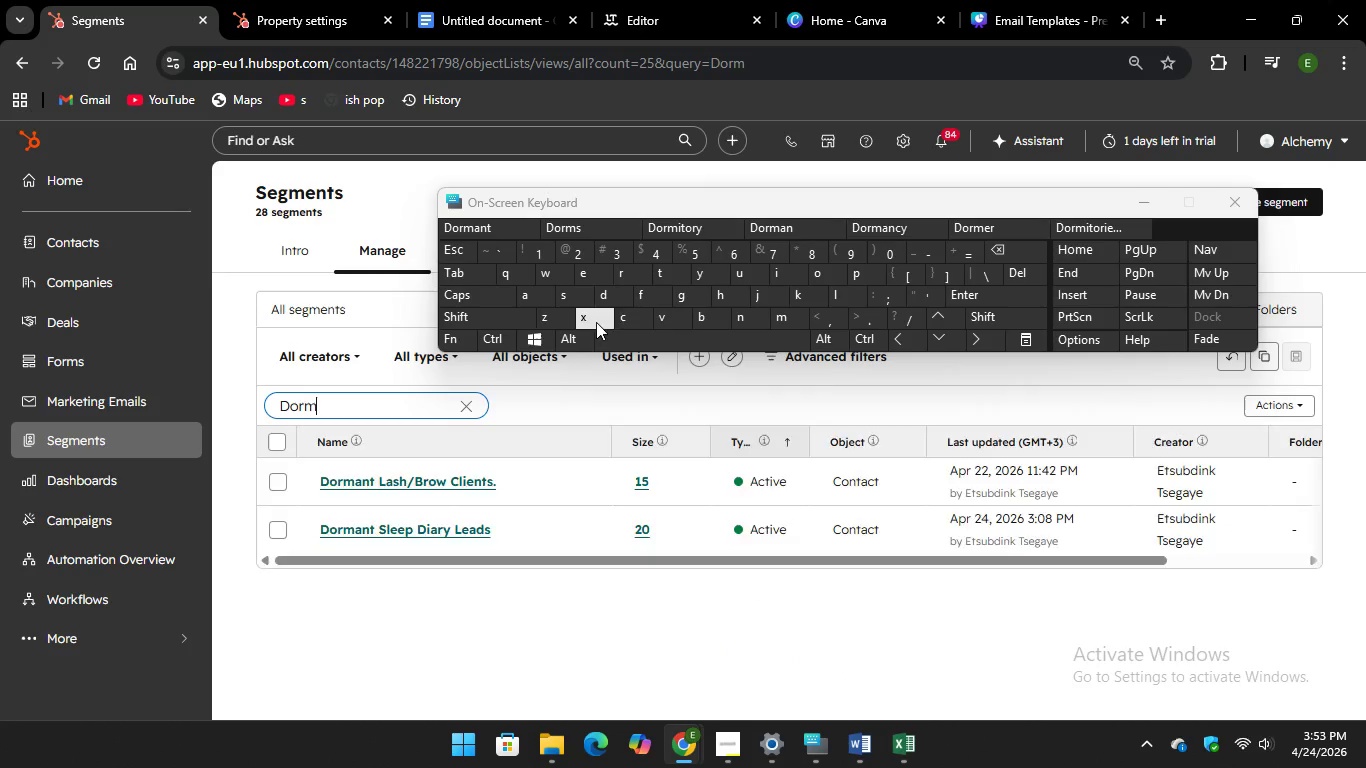 
wait(7.34)
 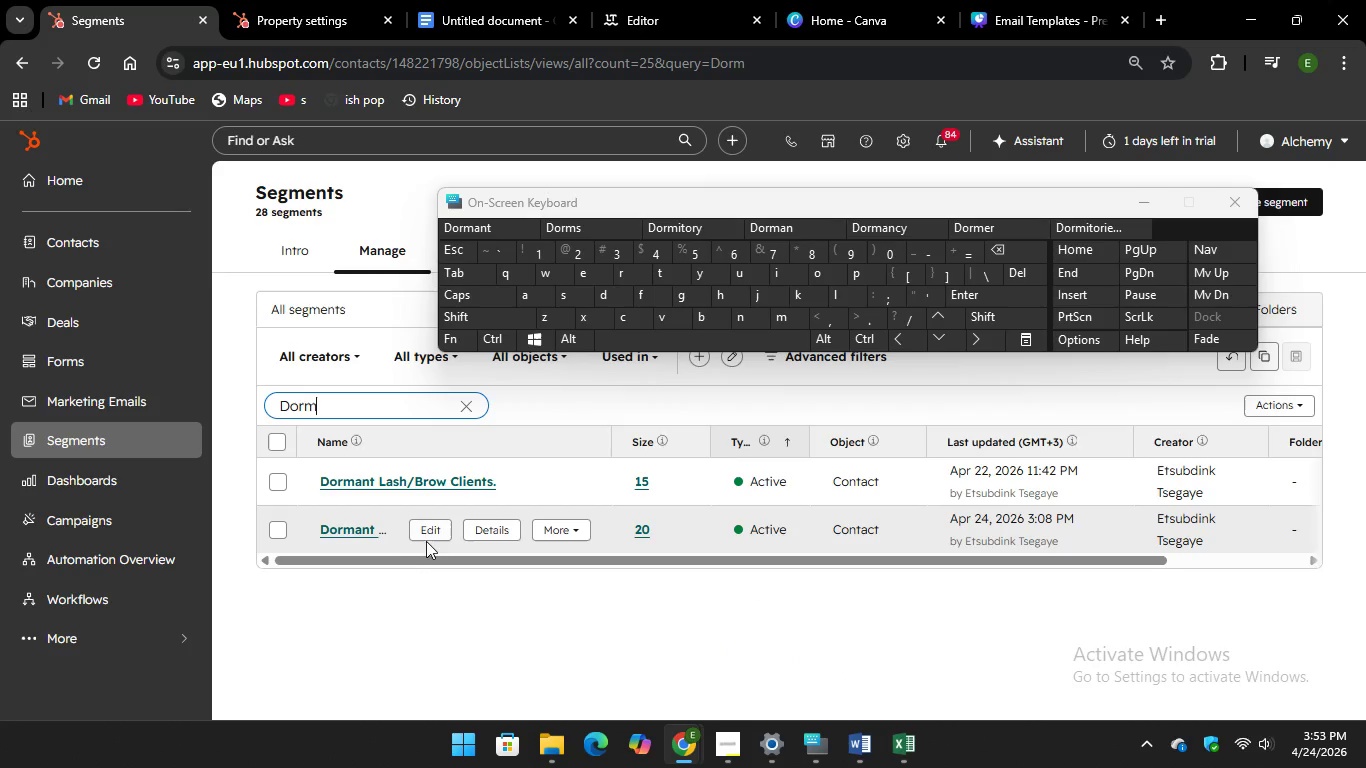 
type(ant s)
 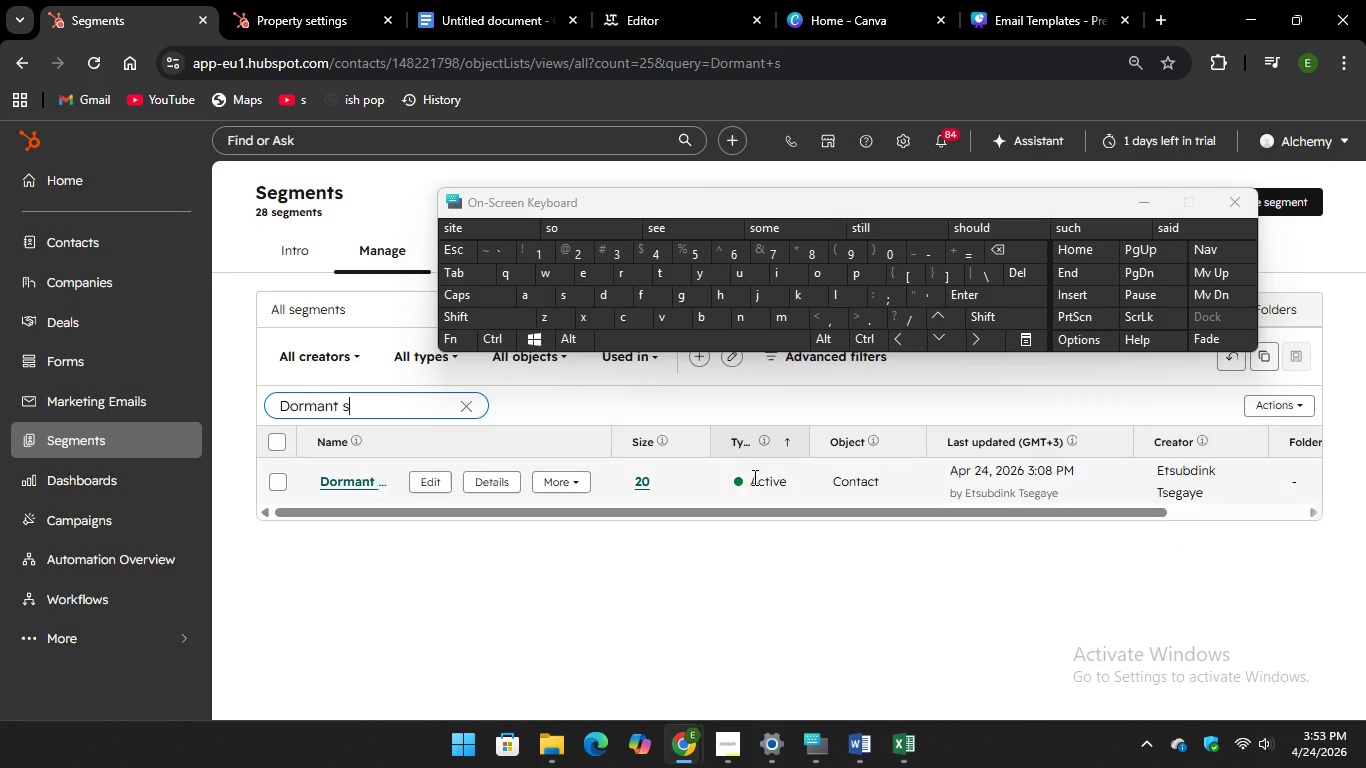 
left_click([778, 430])
 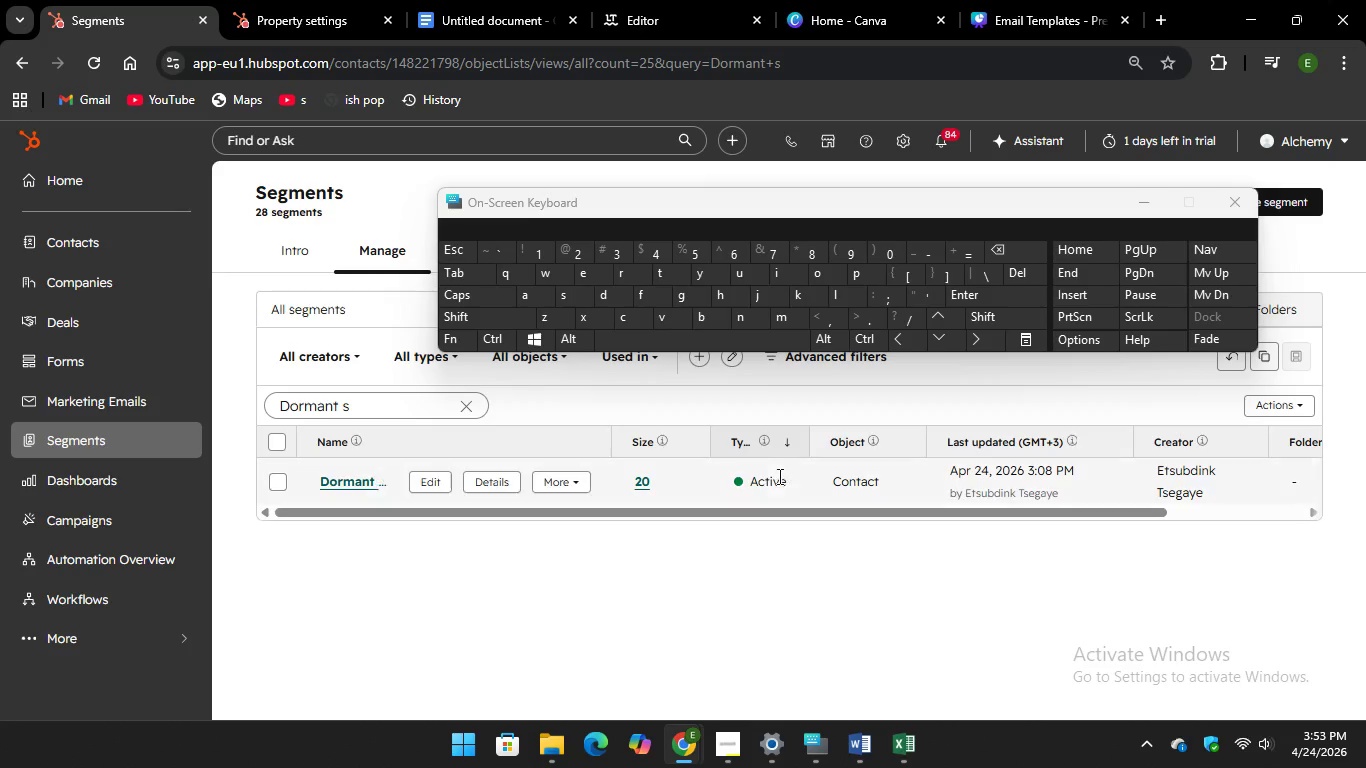 
left_click([776, 480])
 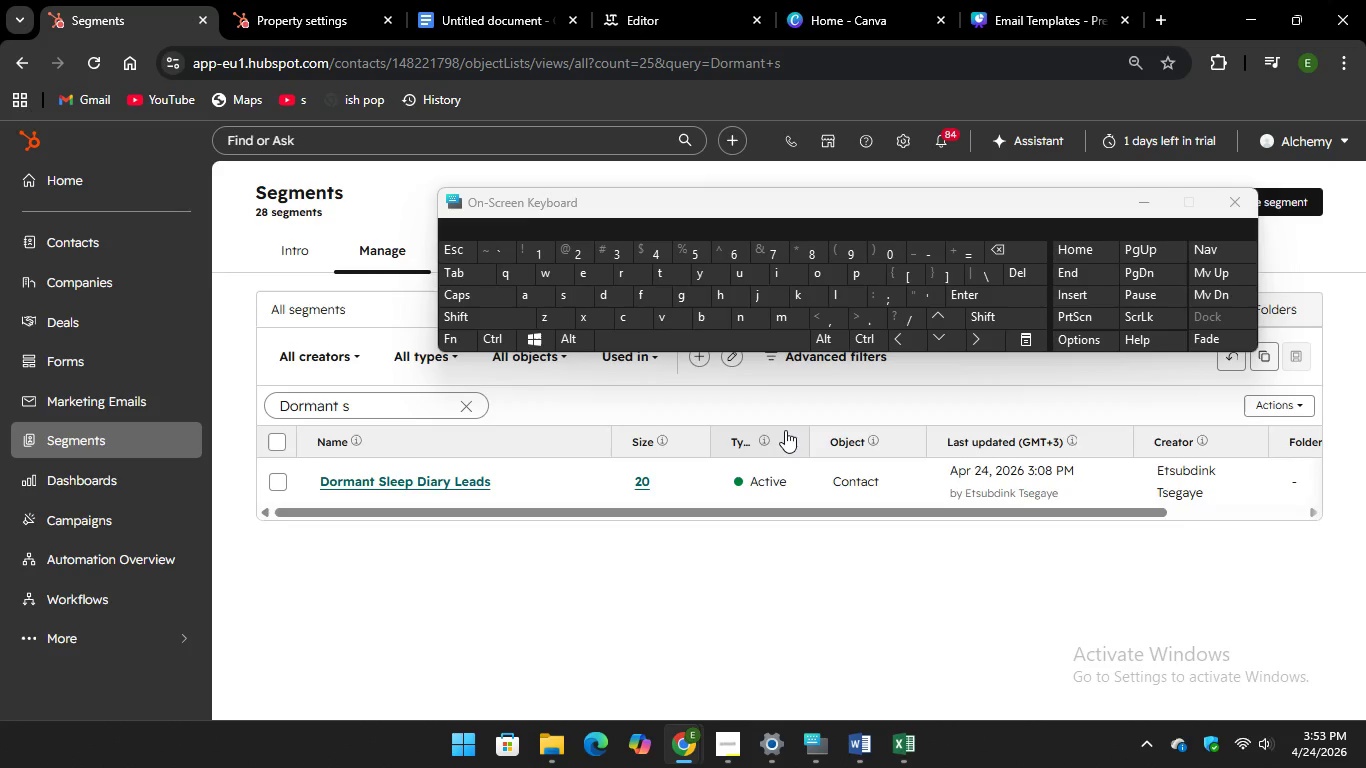 
left_click([785, 430])
 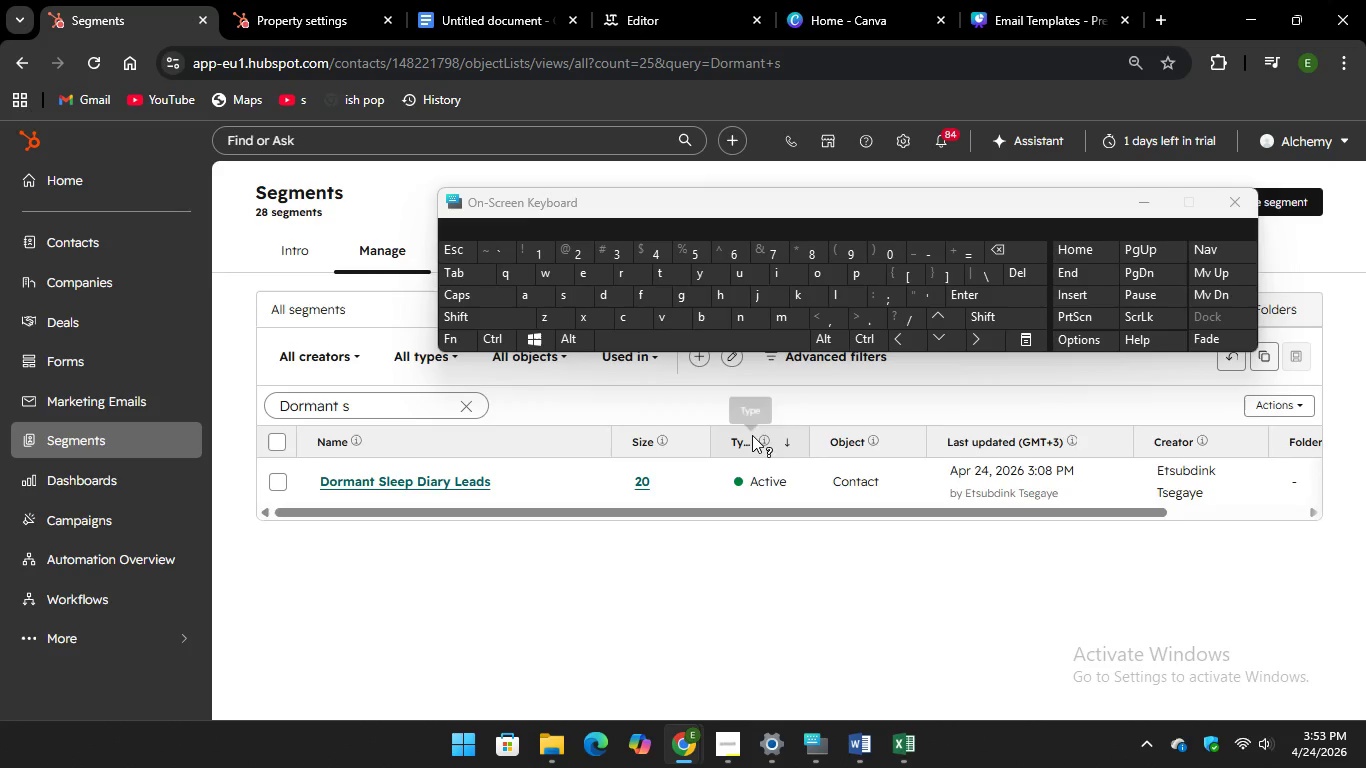 
left_click([751, 435])
 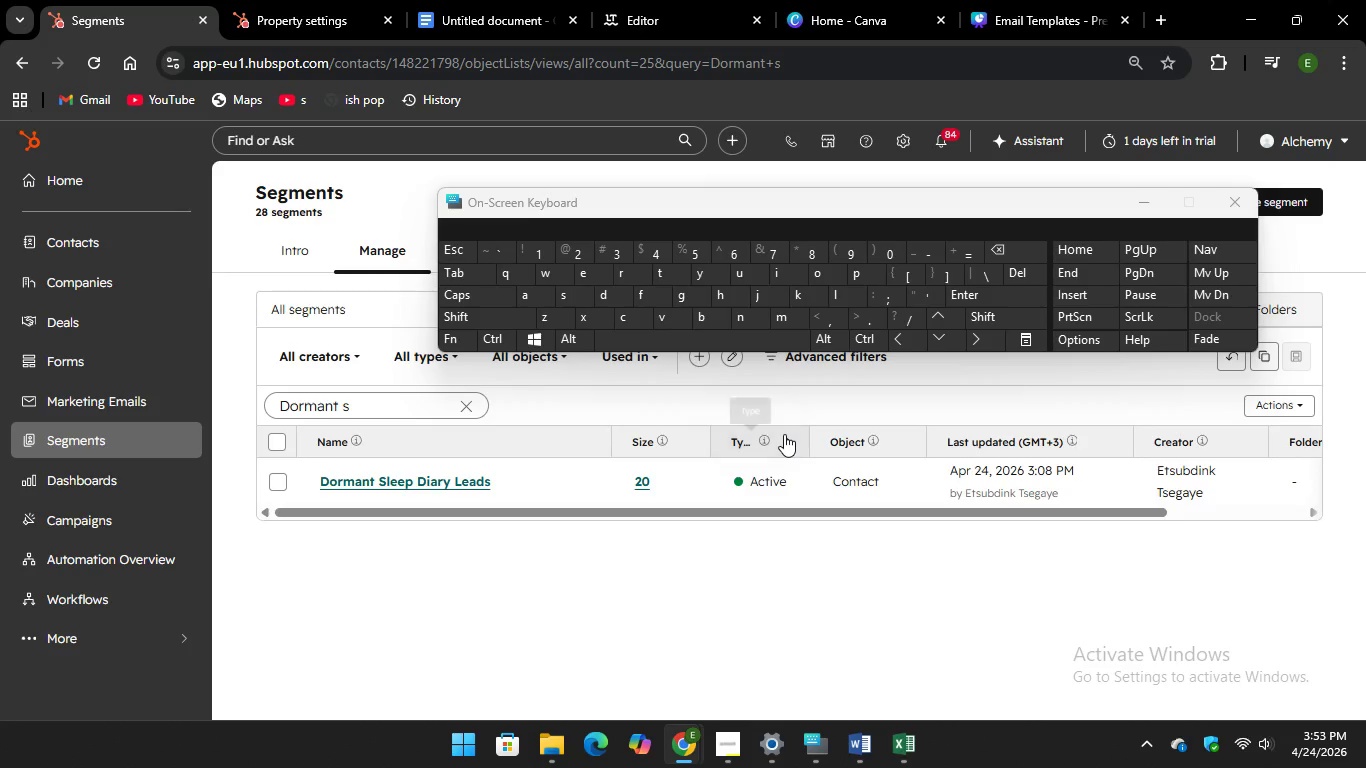 
left_click([784, 434])
 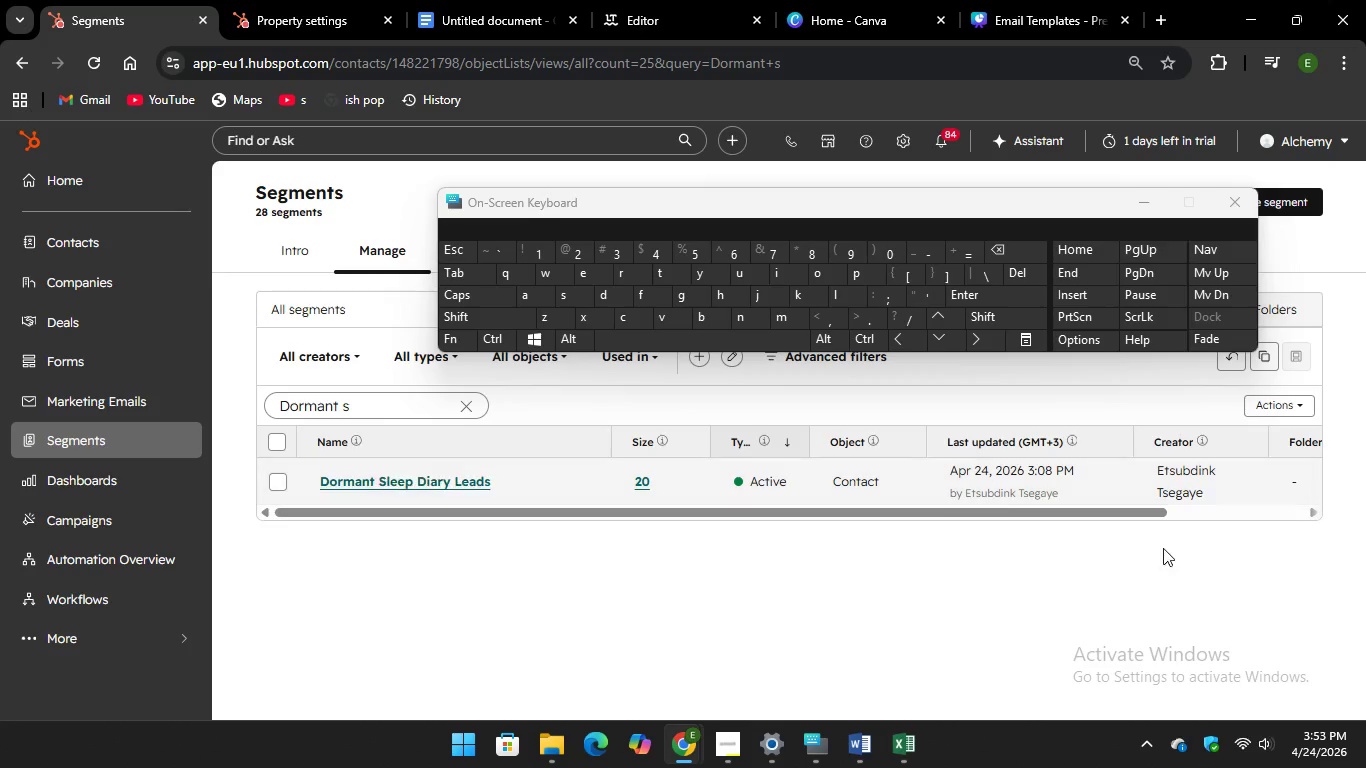 
left_click_drag(start_coordinate=[1054, 506], to_coordinate=[1302, 478])
 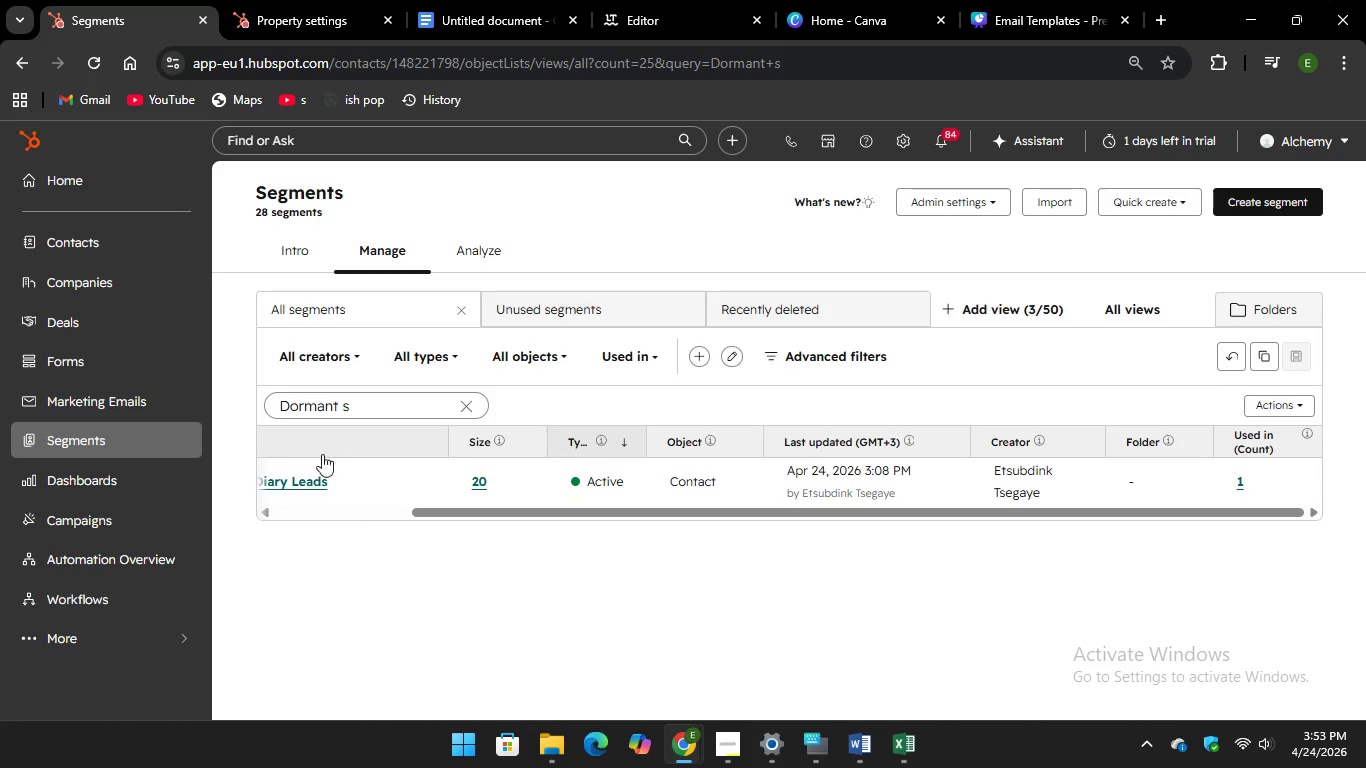 
left_click_drag(start_coordinate=[648, 510], to_coordinate=[392, 529])
 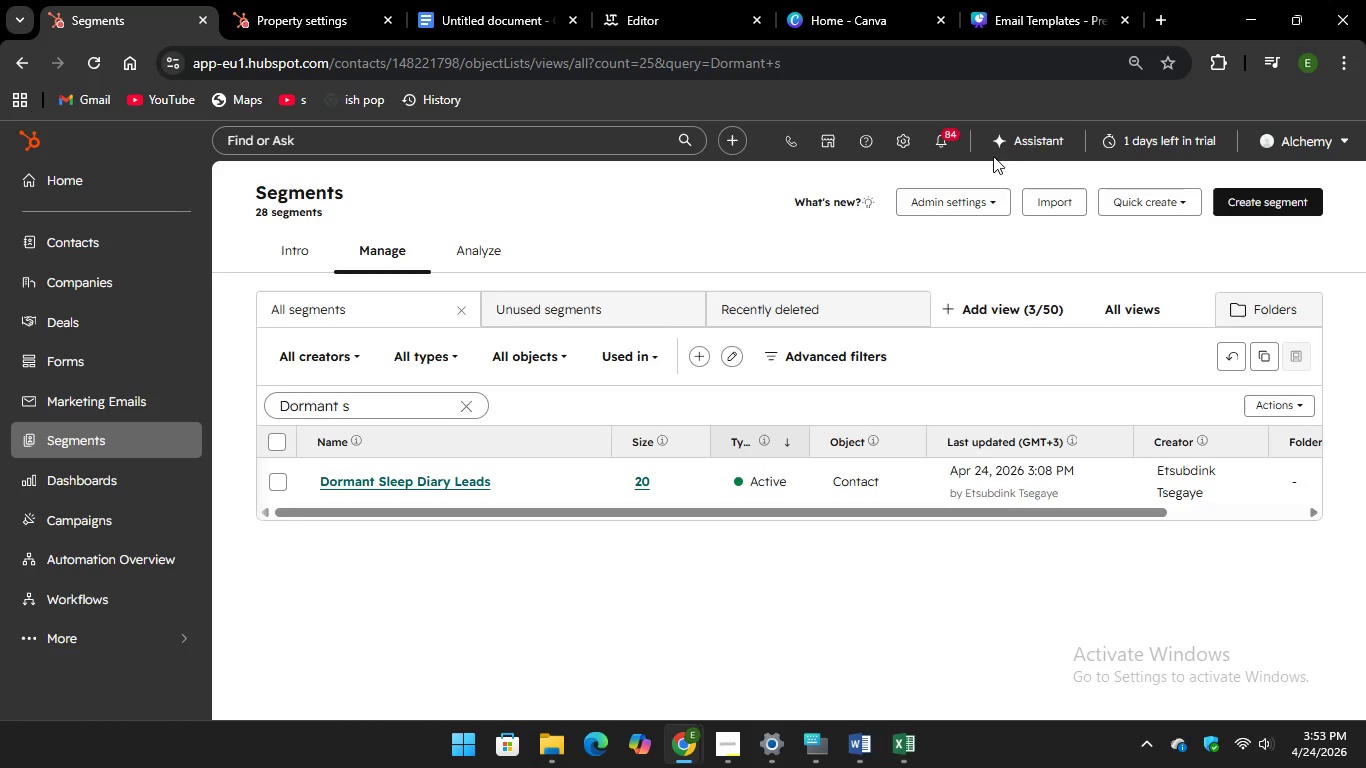 
left_click([1058, 138])
 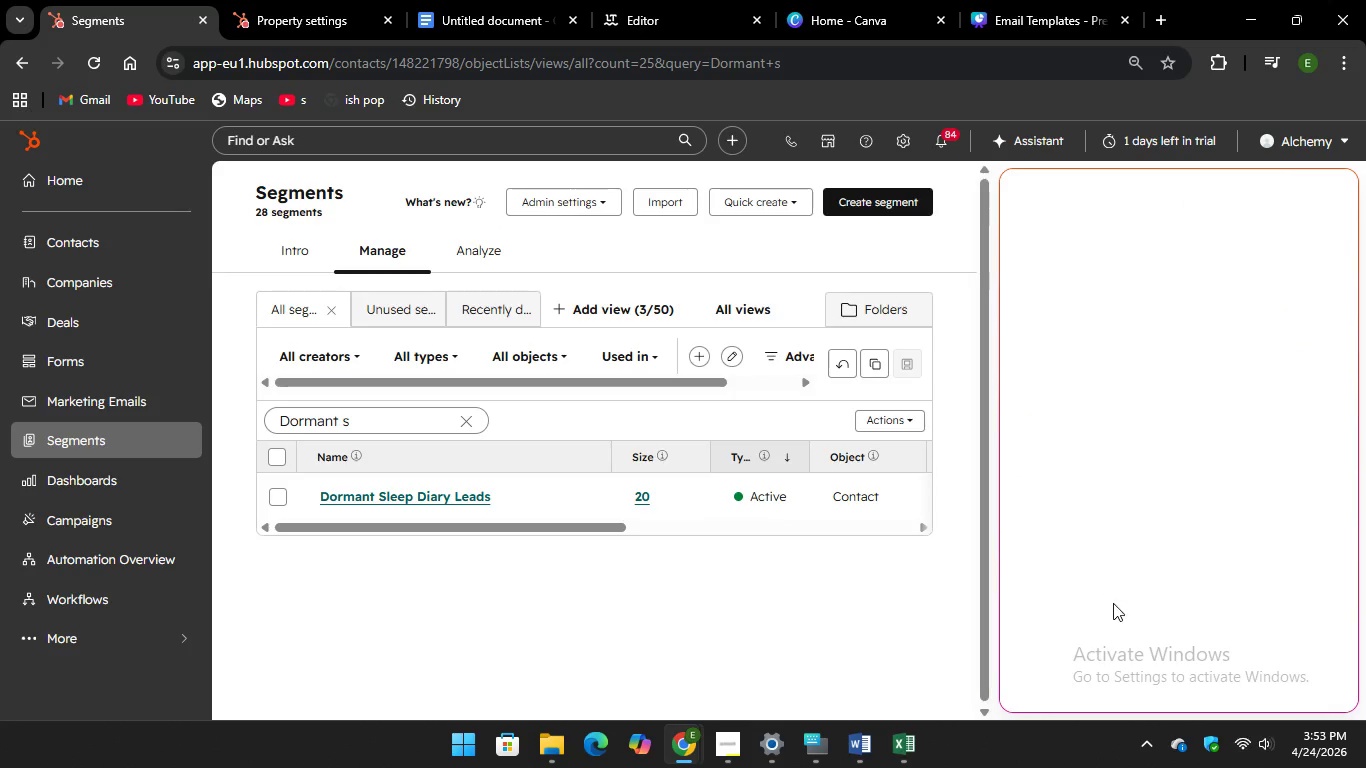 
left_click([1049, 558])
 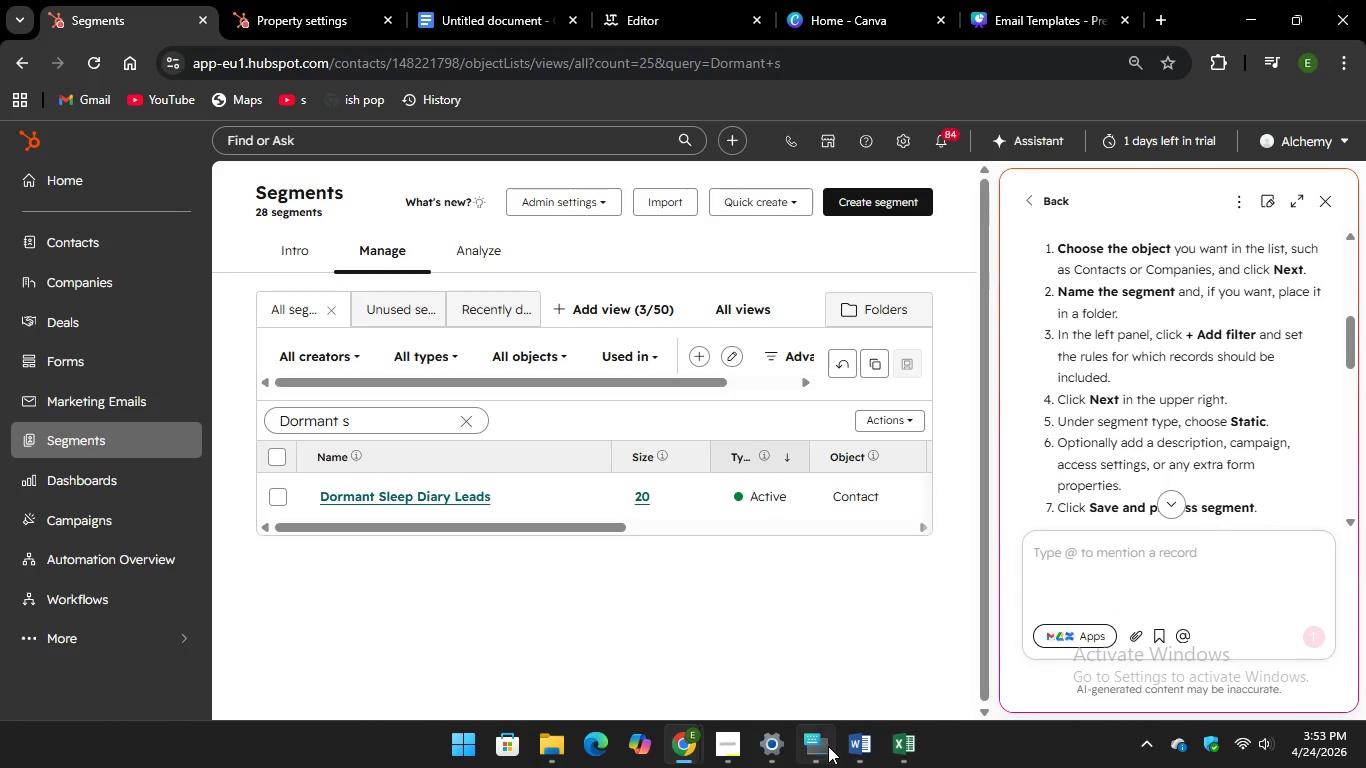 
left_click([826, 746])
 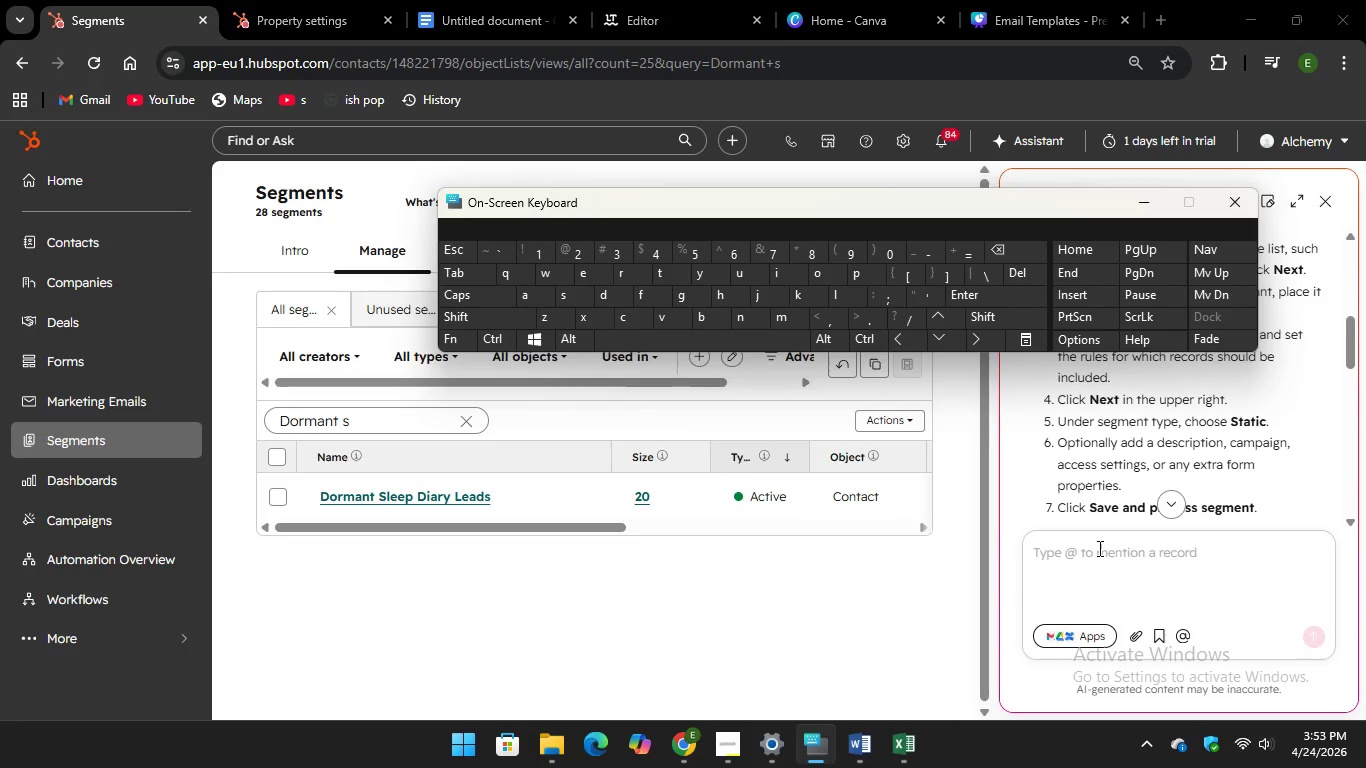 
left_click([1098, 548])
 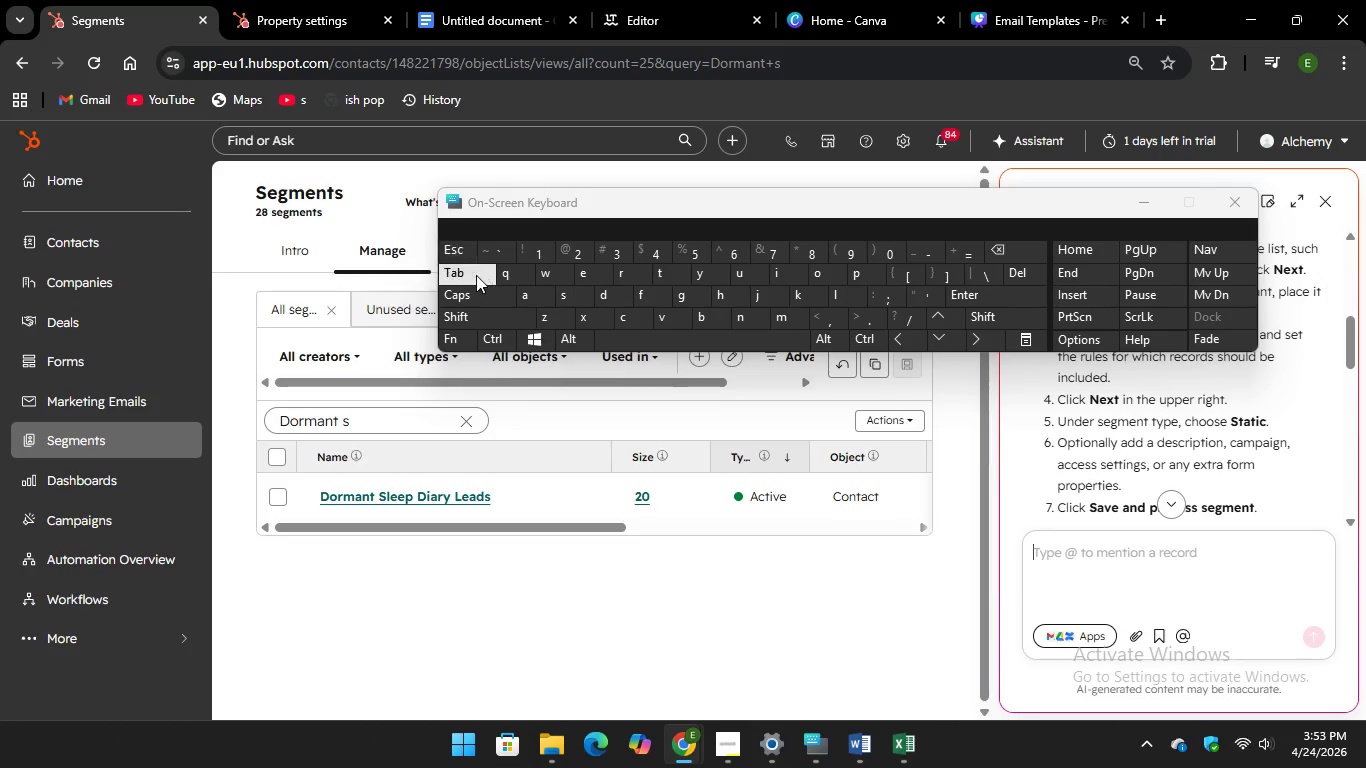 
key(CapsLock)
 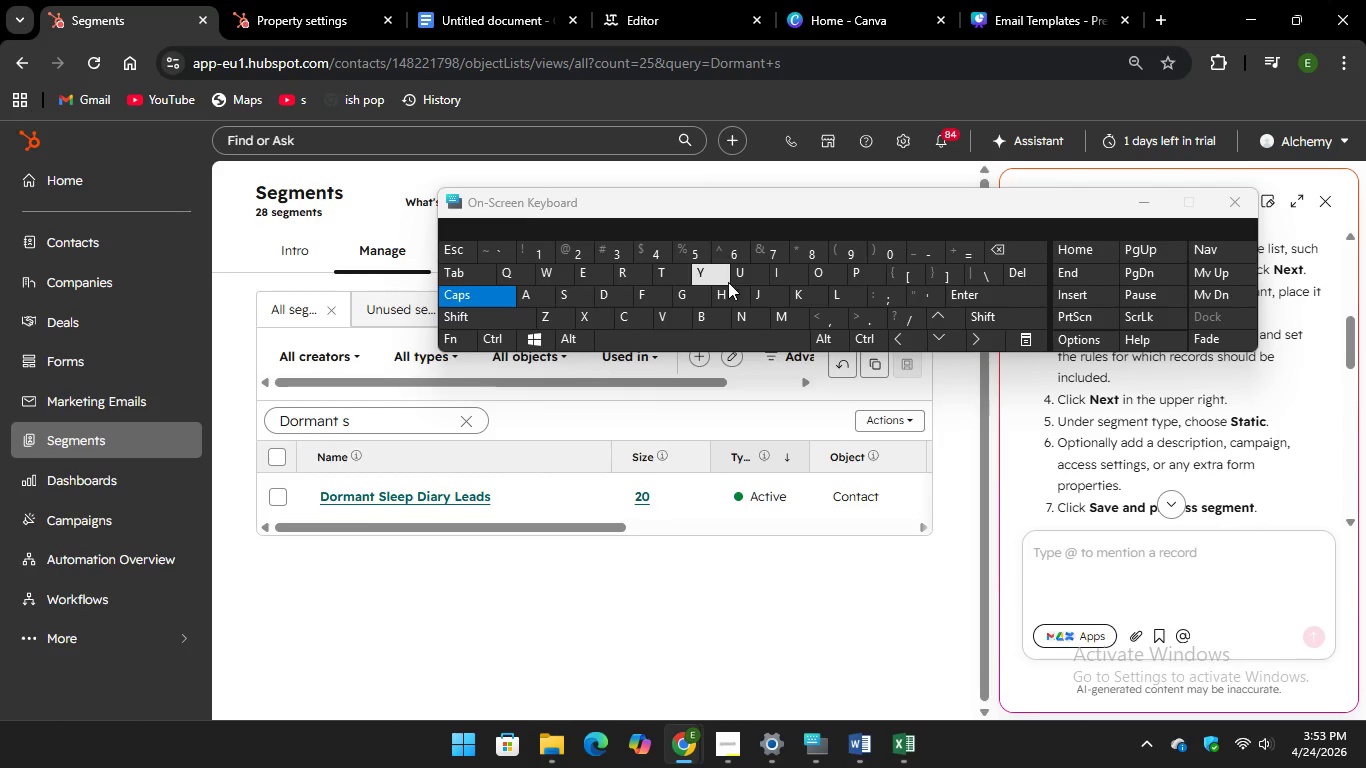 
key(H)
 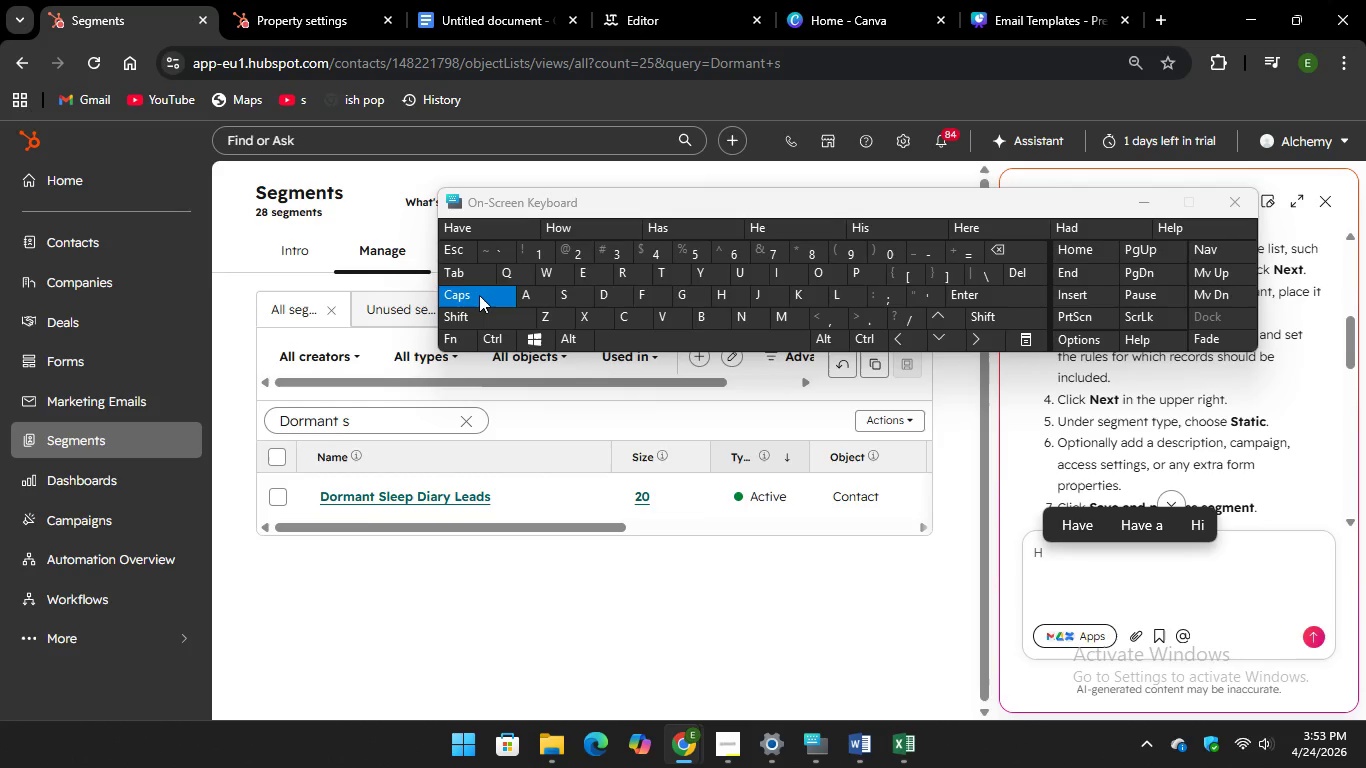 
key(CapsLock)
 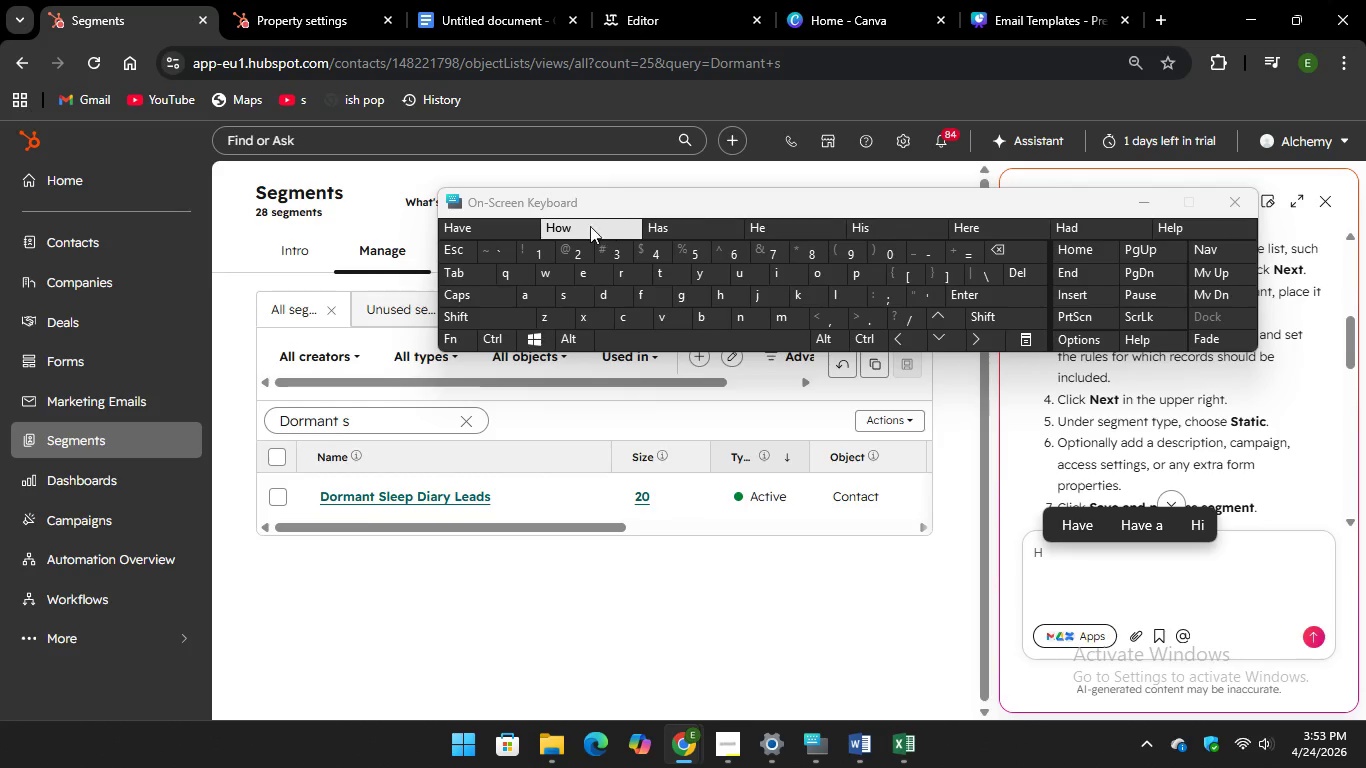 
key(Unknown)
 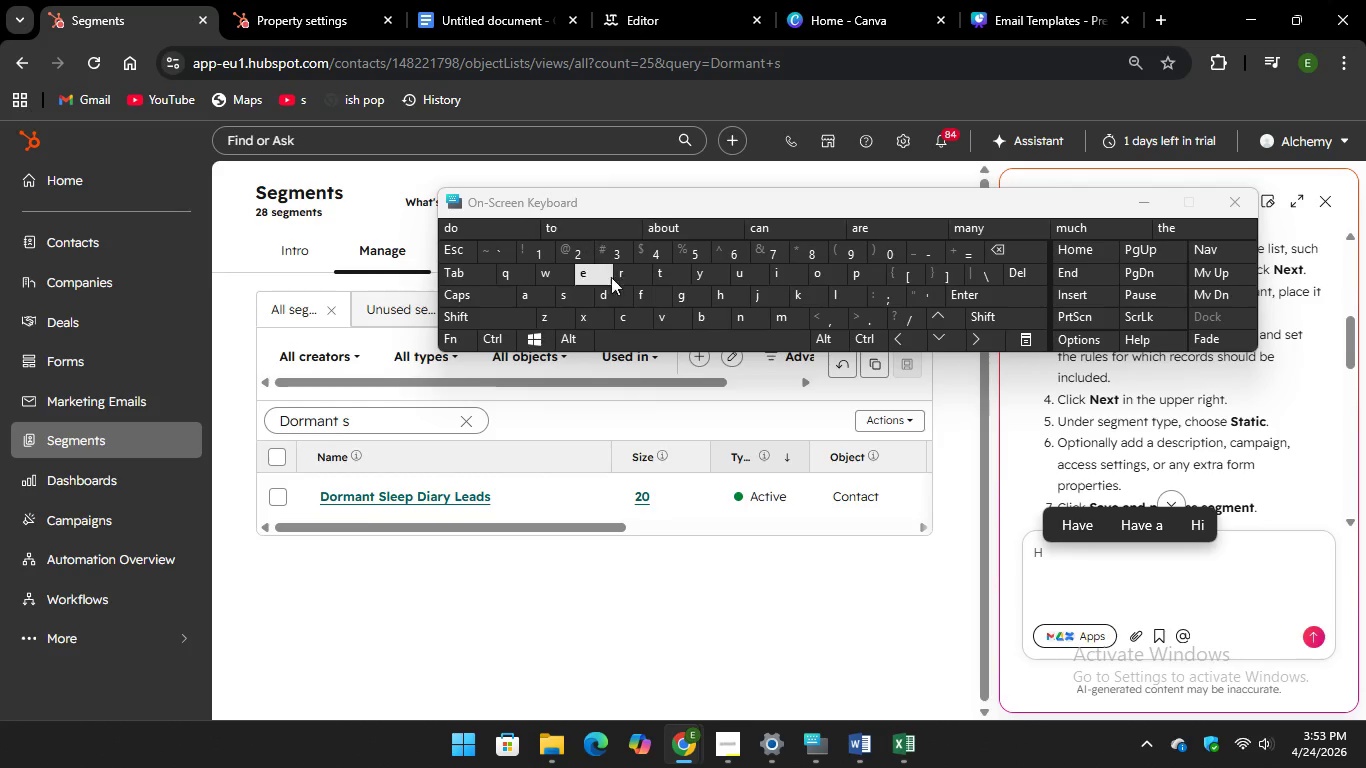 
key(Unknown)
 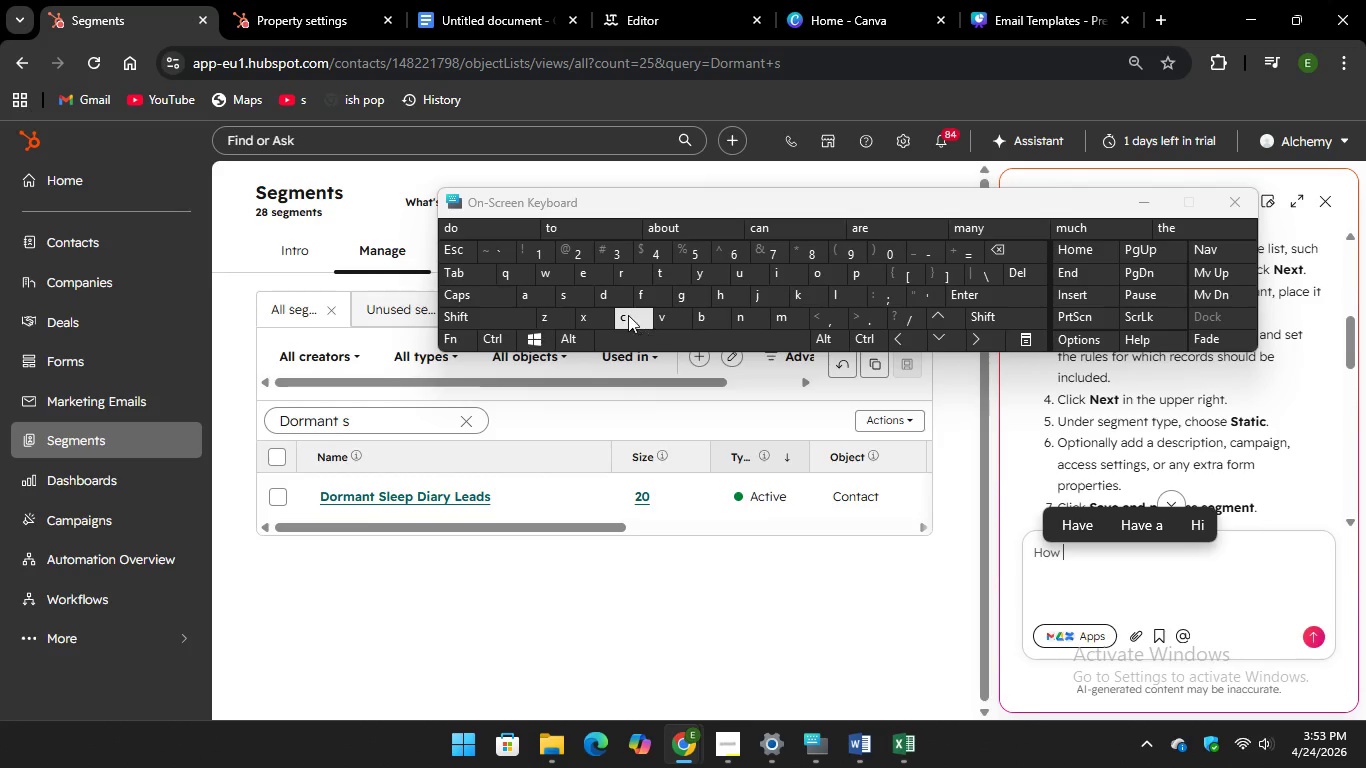 
key(Unknown)
 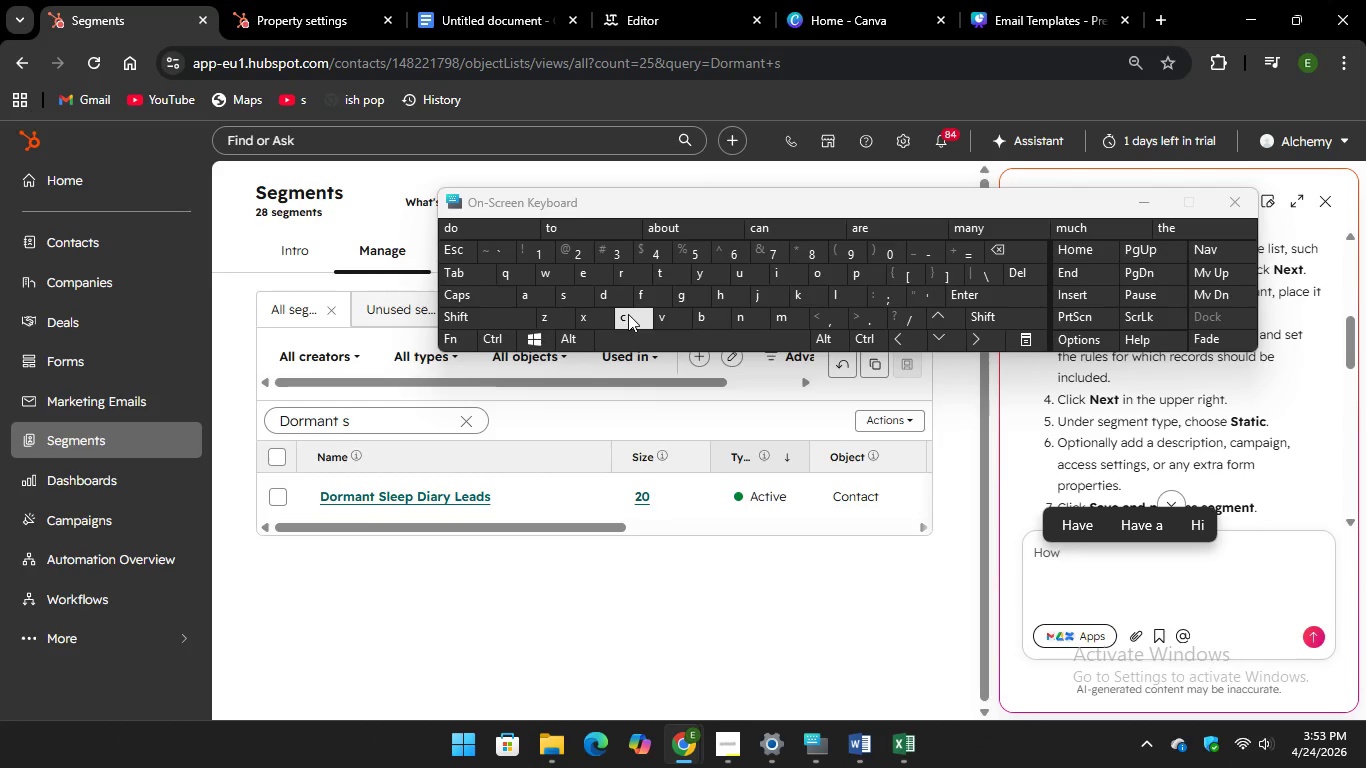 
type(can i ma)
 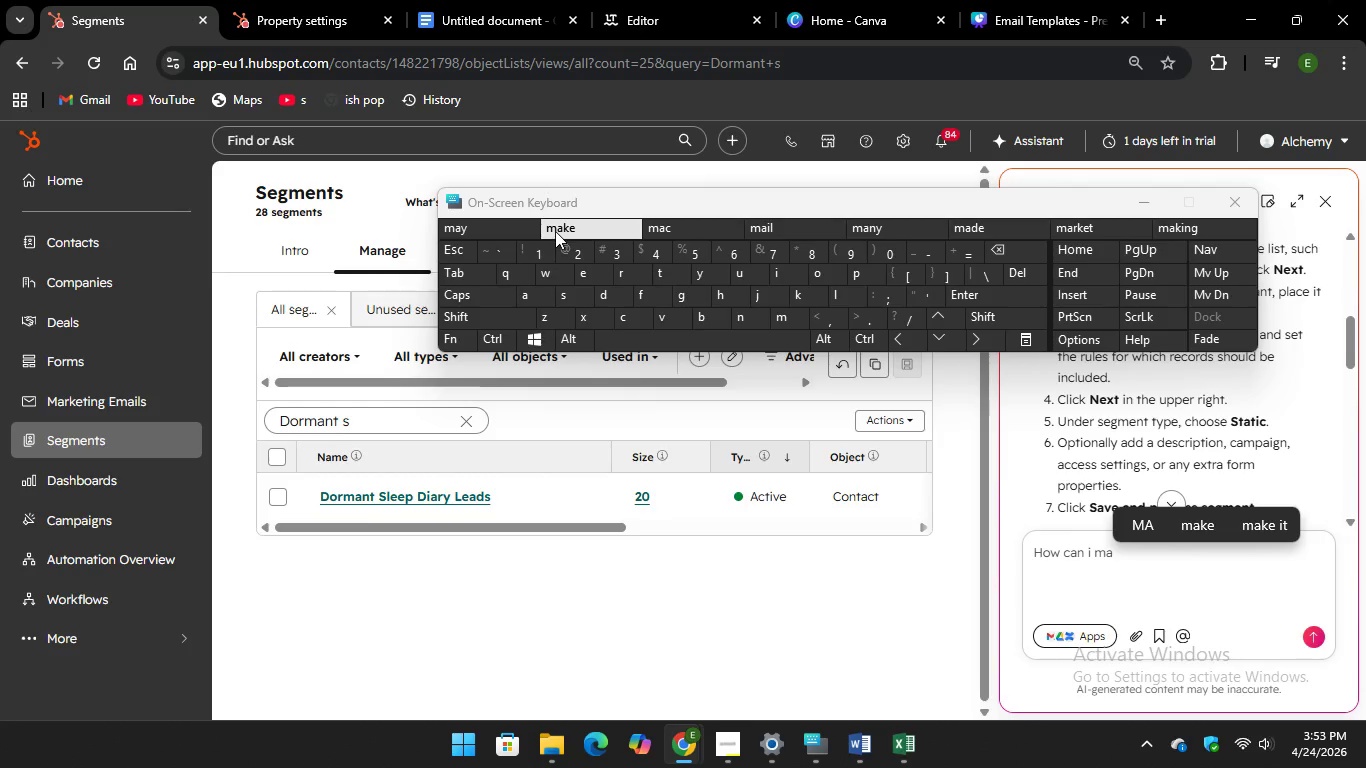 
key(Unknown)
 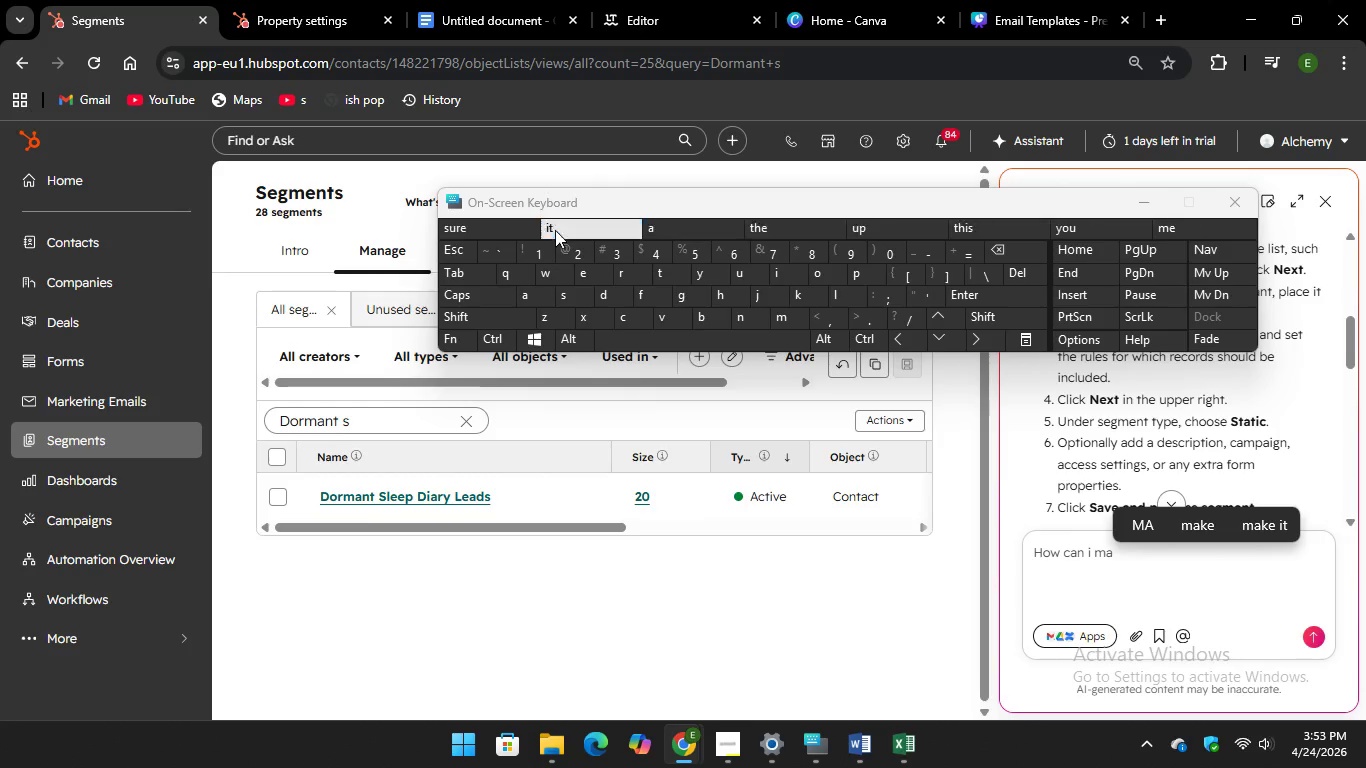 
key(Unknown)
 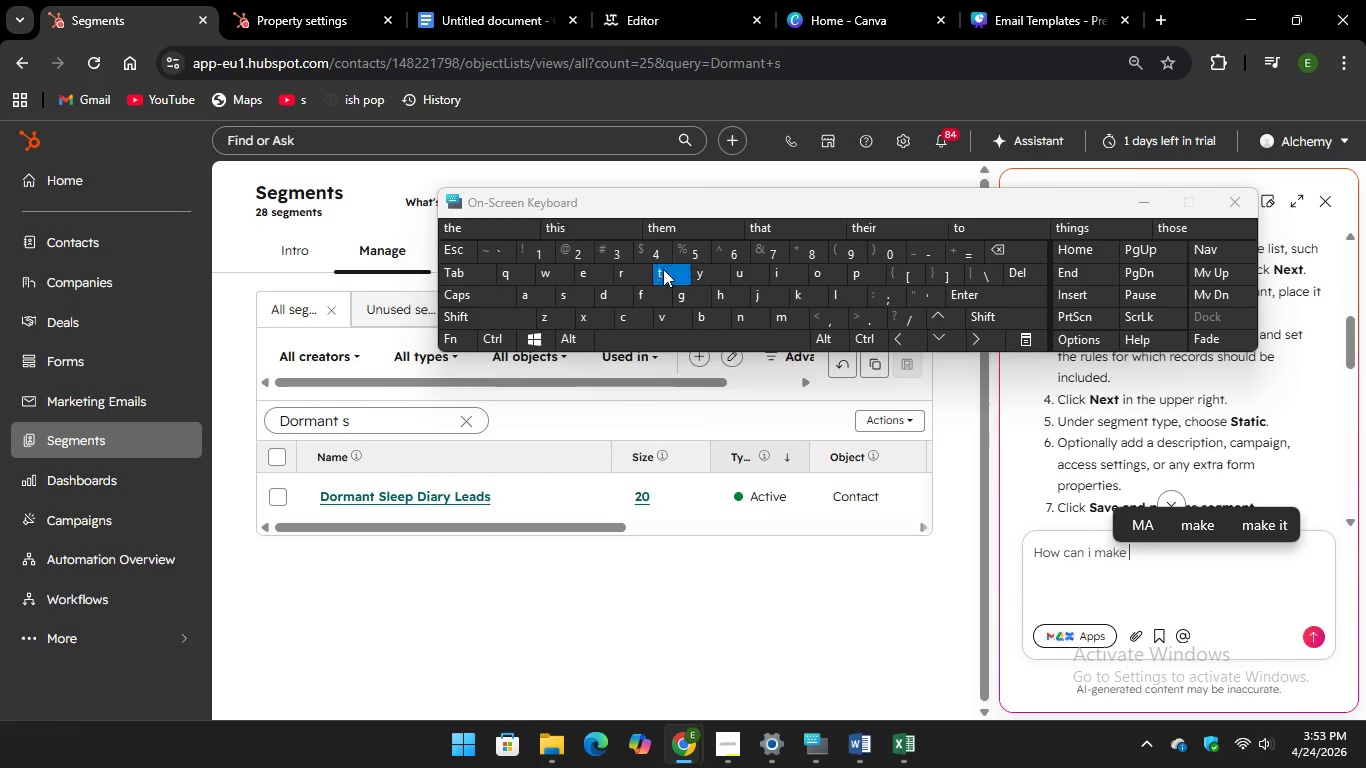 
key(Unknown)
 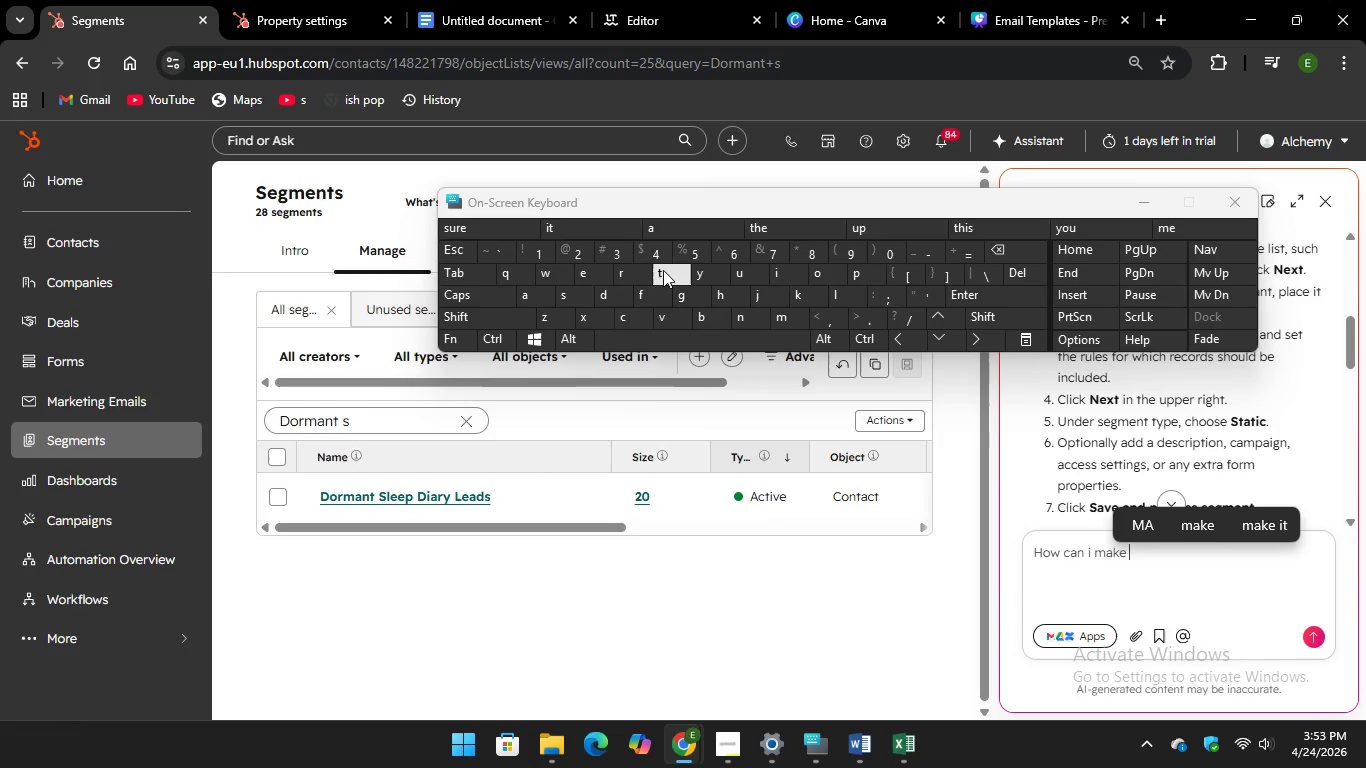 
type(th)
 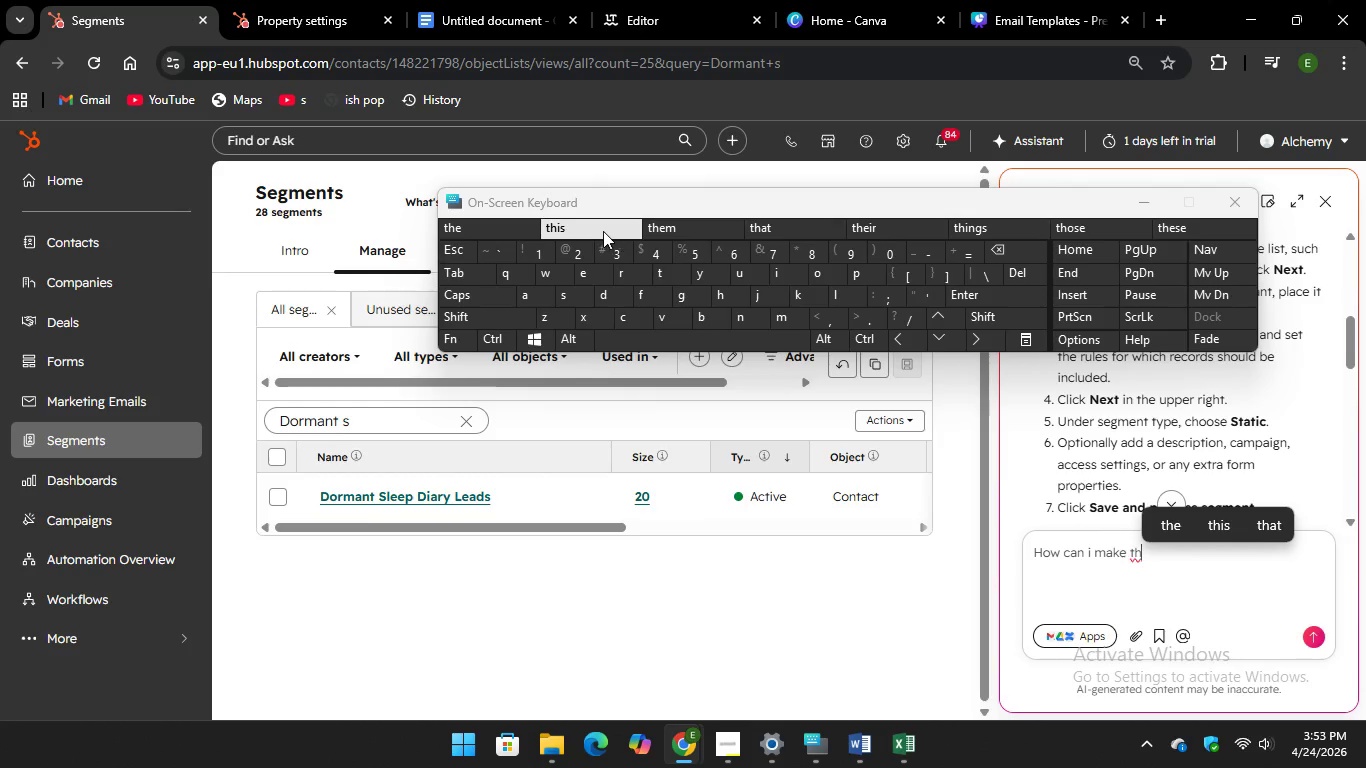 
key(Unknown)
 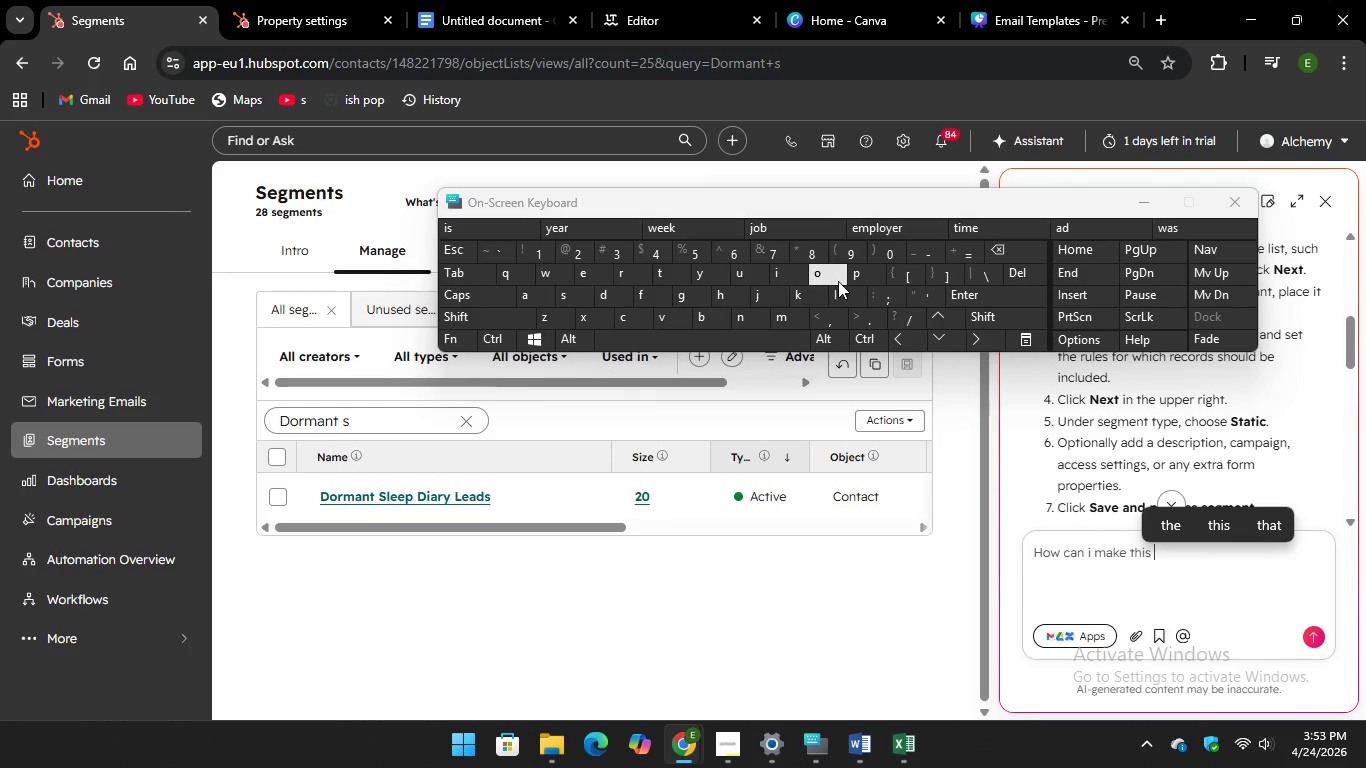 
key(Unknown)
 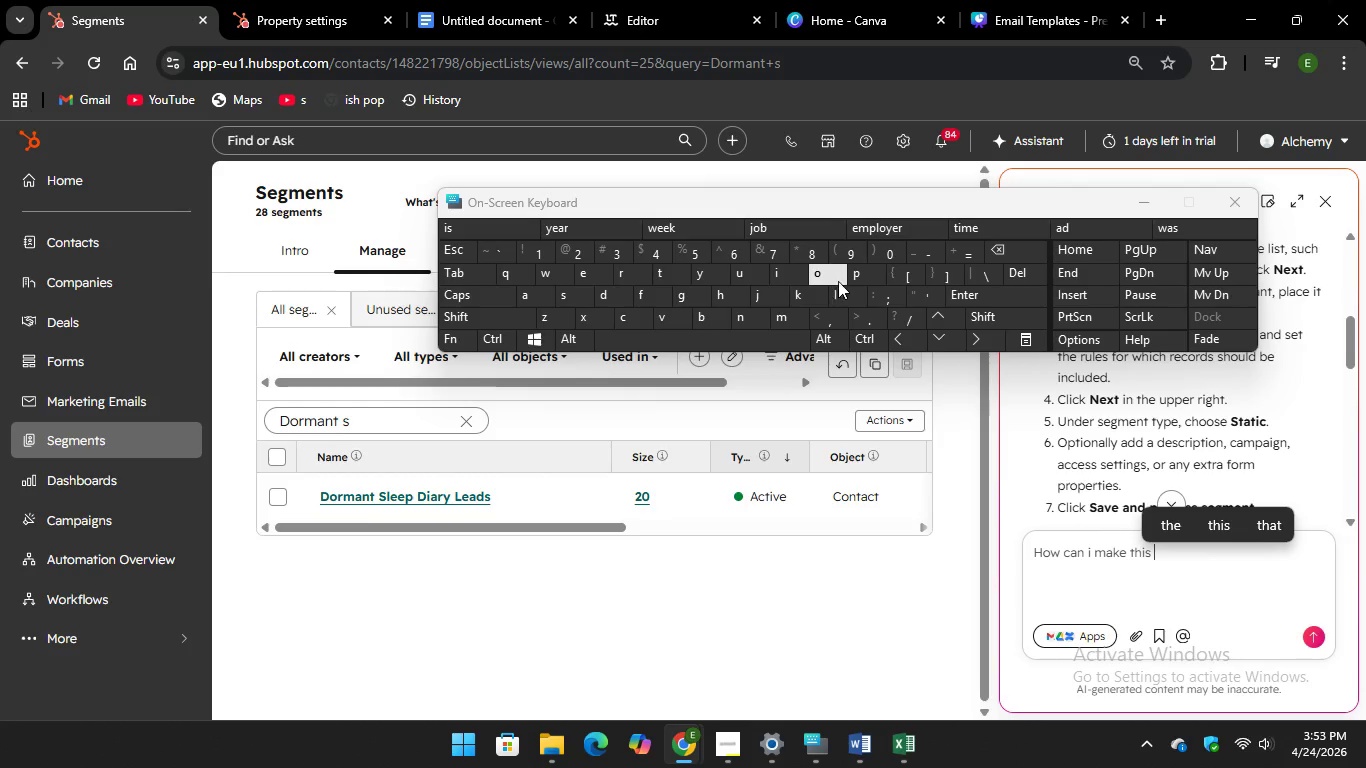 
key(Unknown)
 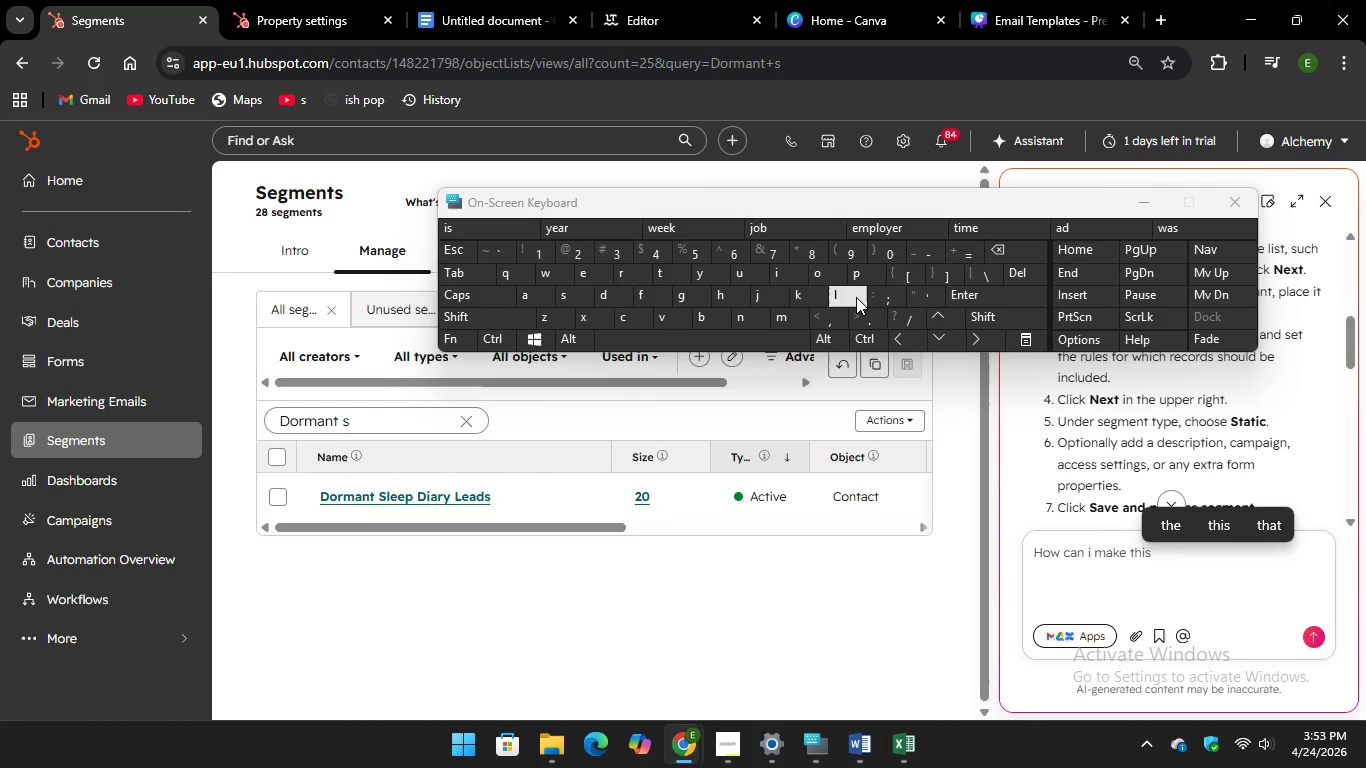 
type(list statix)
key(Backspace)
 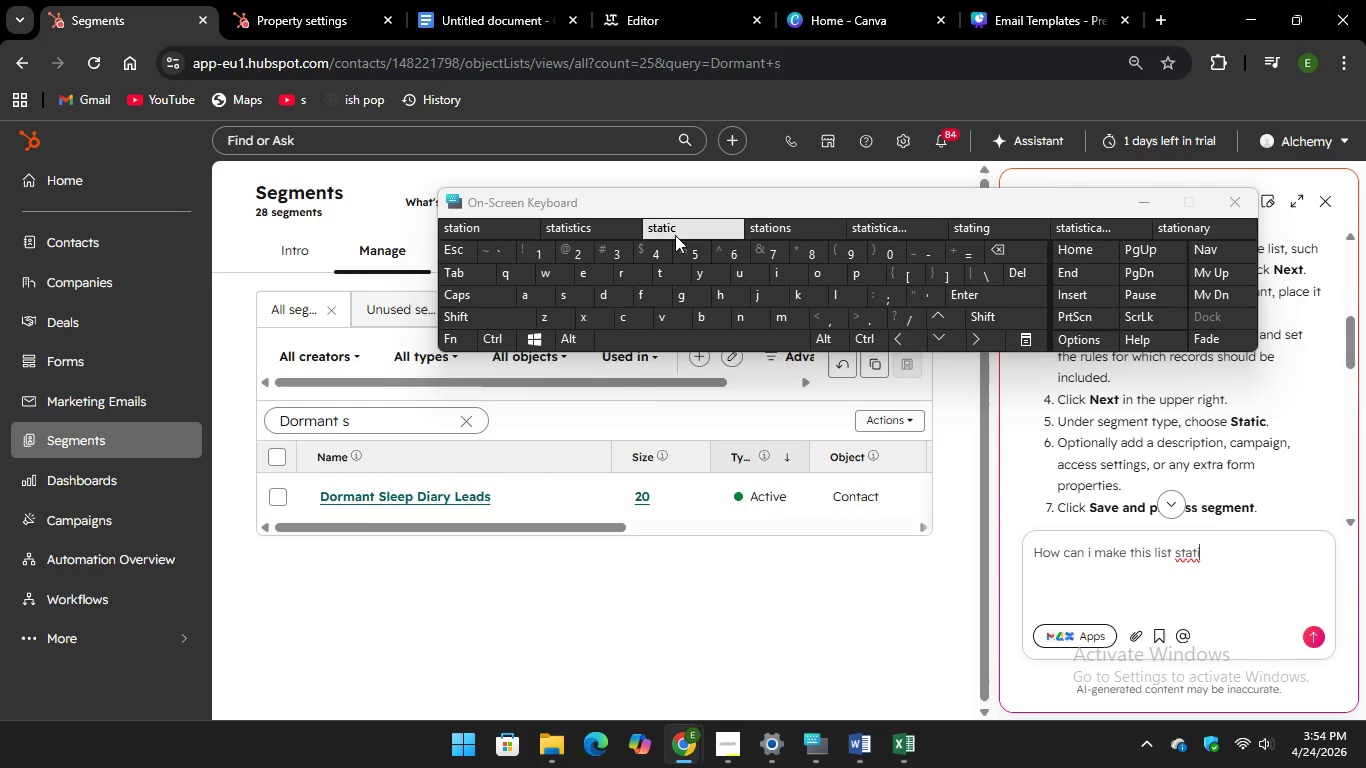 
key(Unknown)
 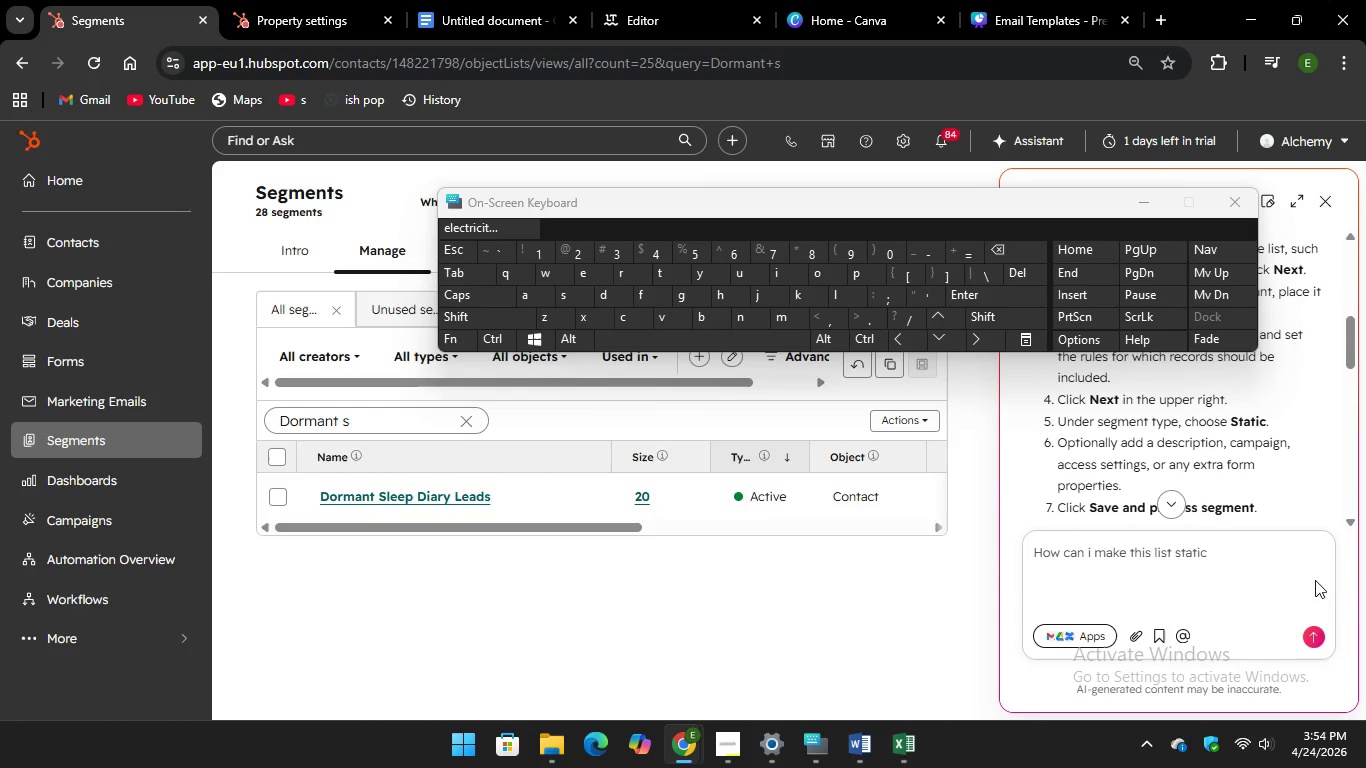 
key(Unknown)
 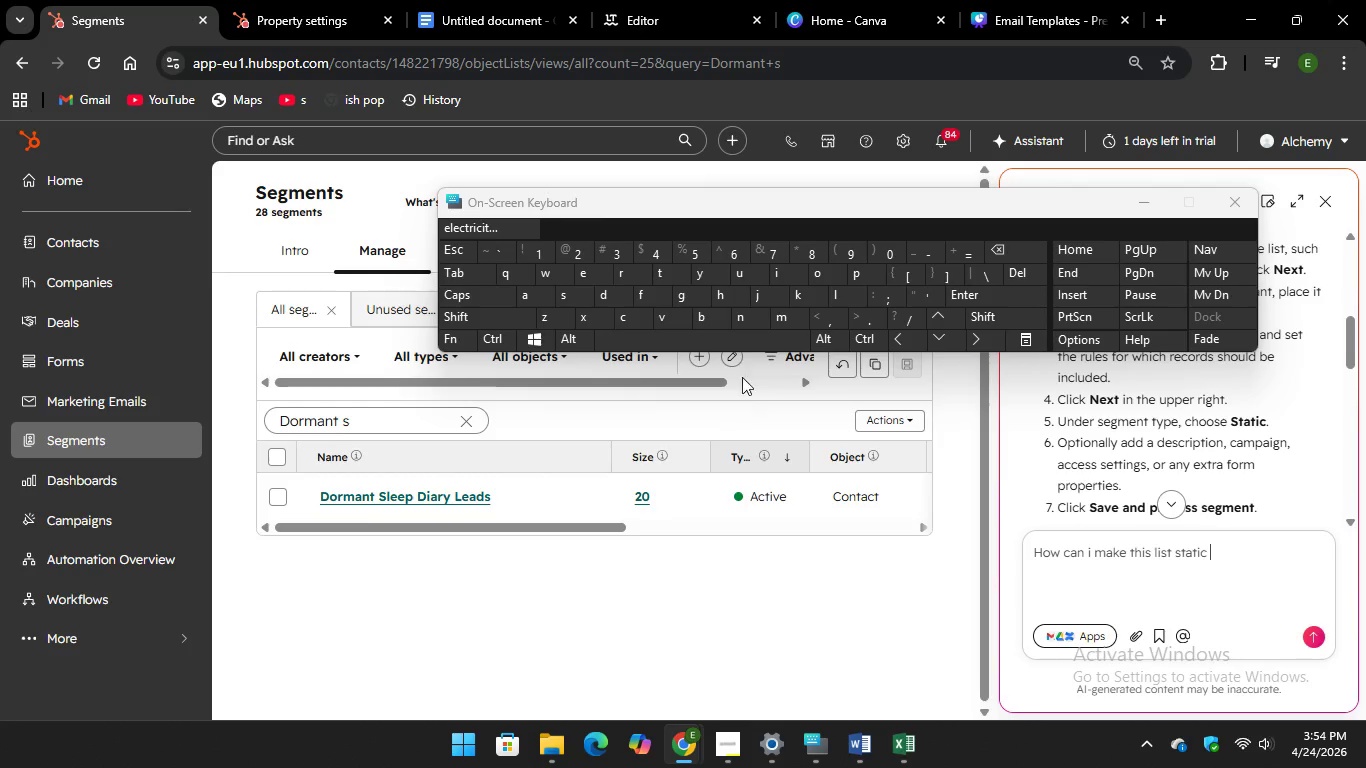 
left_click([1307, 638])
 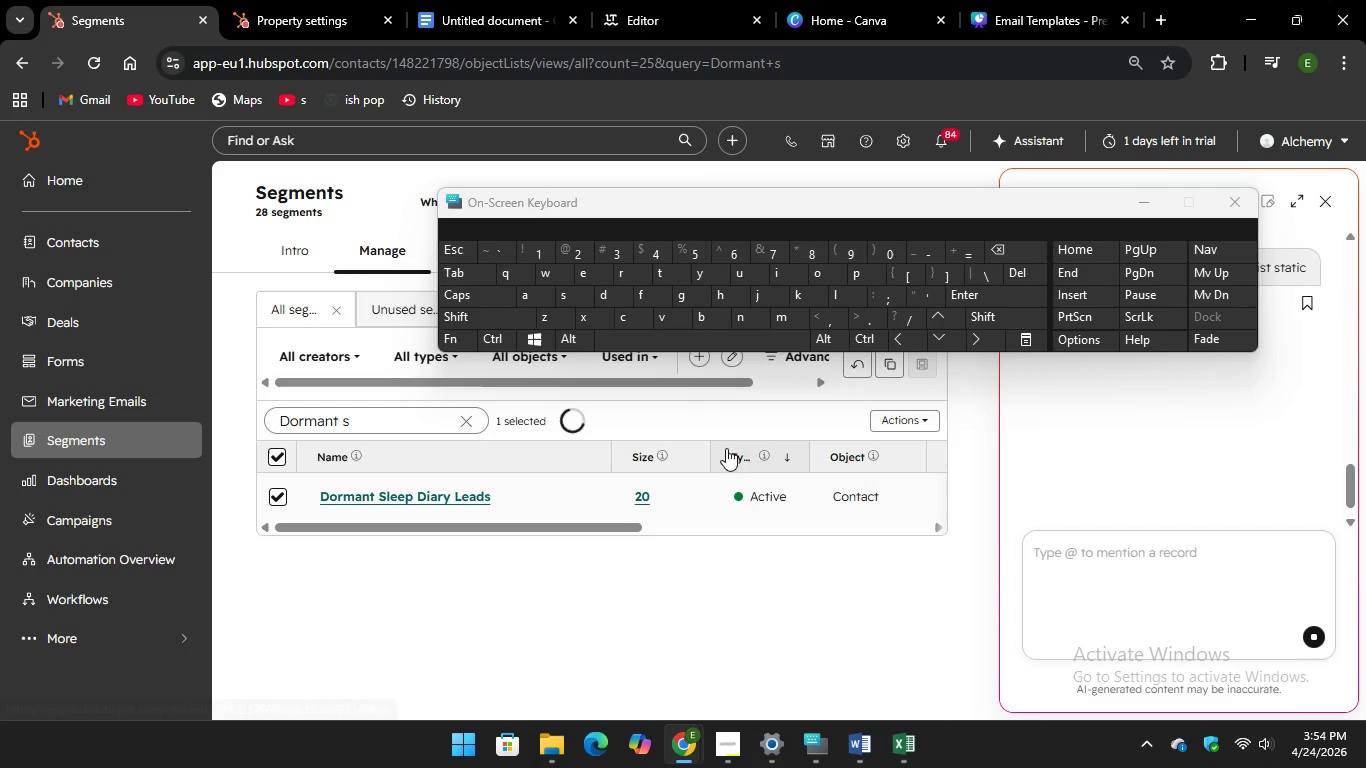 
left_click([769, 451])
 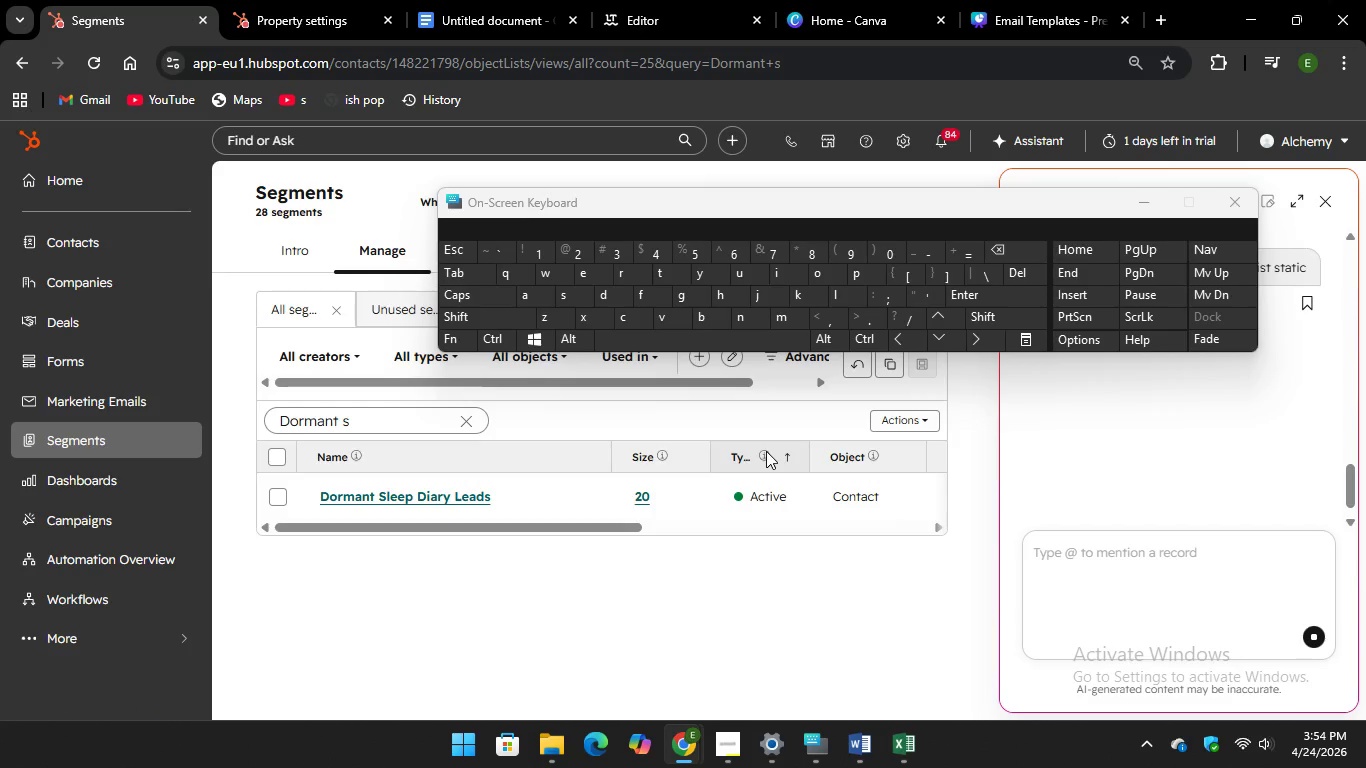 
left_click([766, 451])
 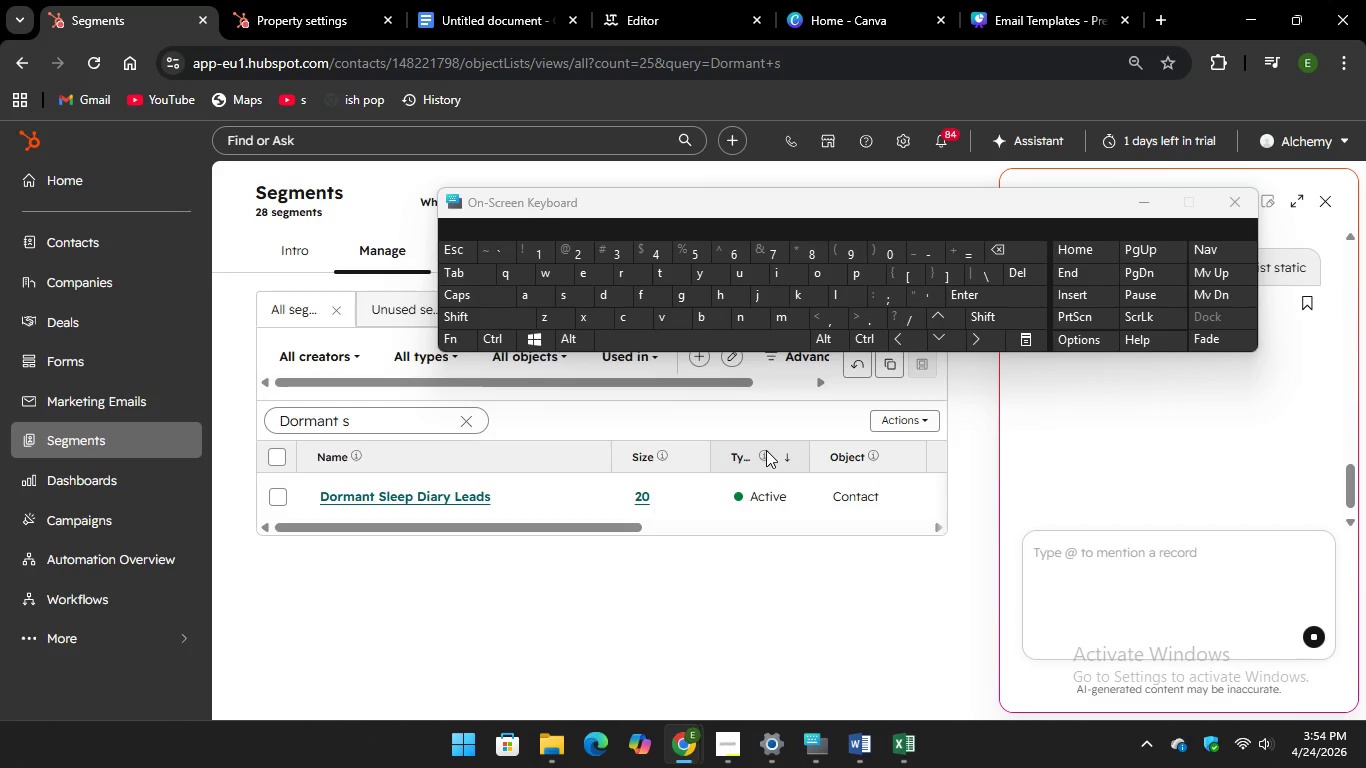 
left_click_drag(start_coordinate=[766, 450], to_coordinate=[737, 430])
 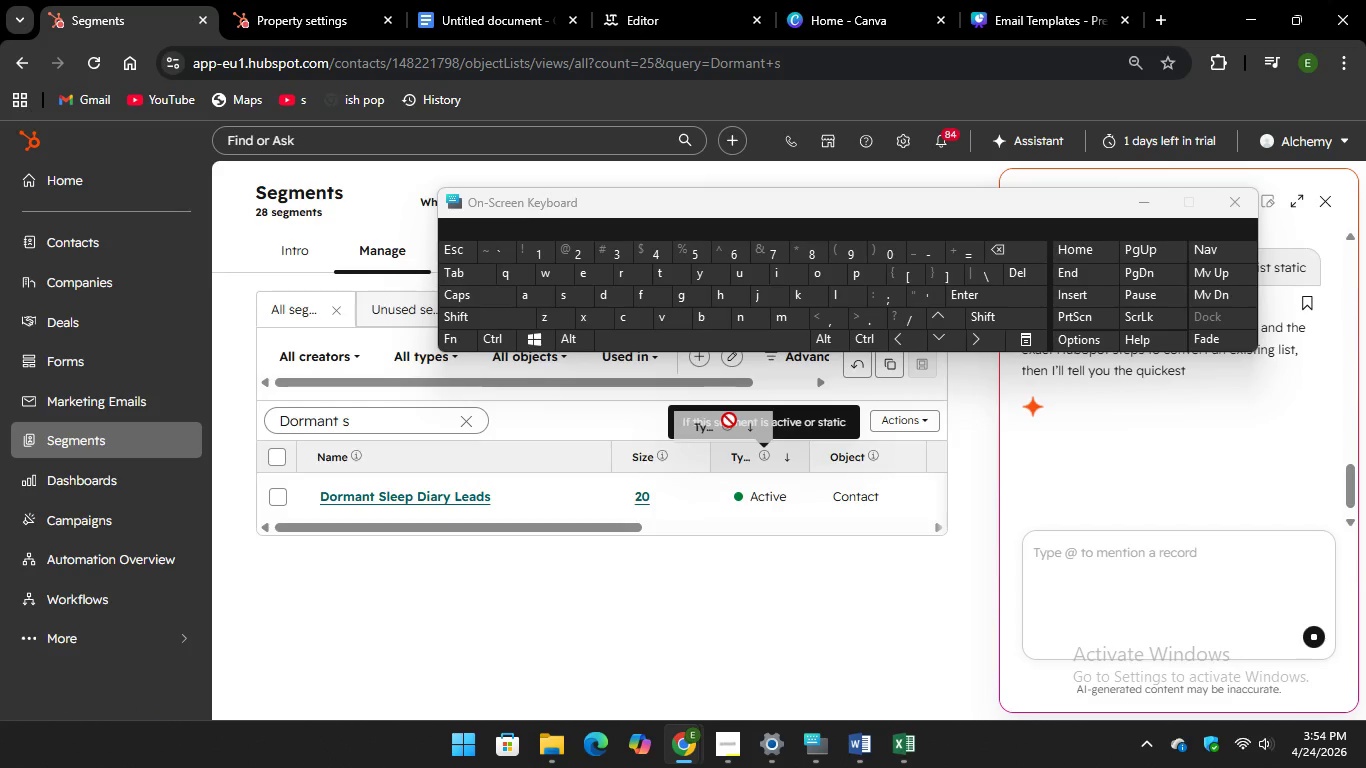 
left_click([729, 420])
 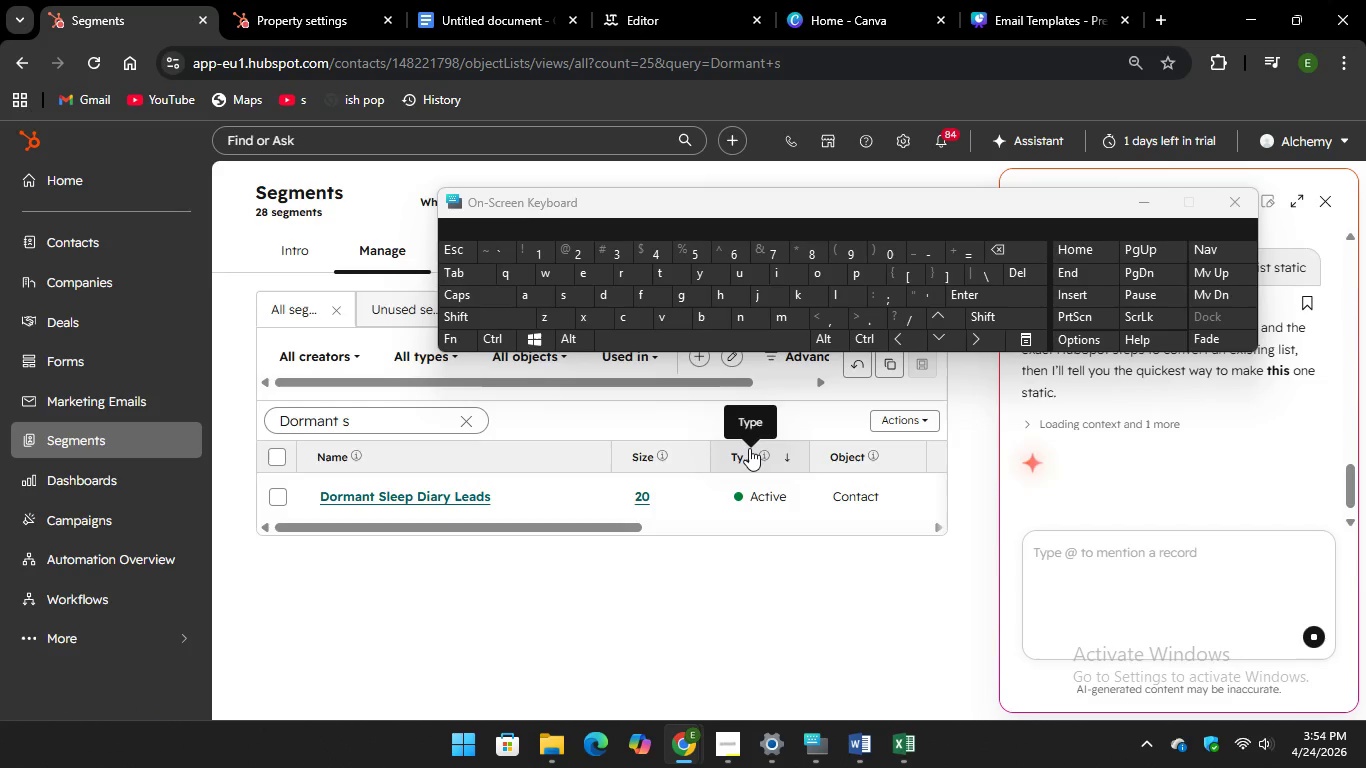 
left_click([750, 448])
 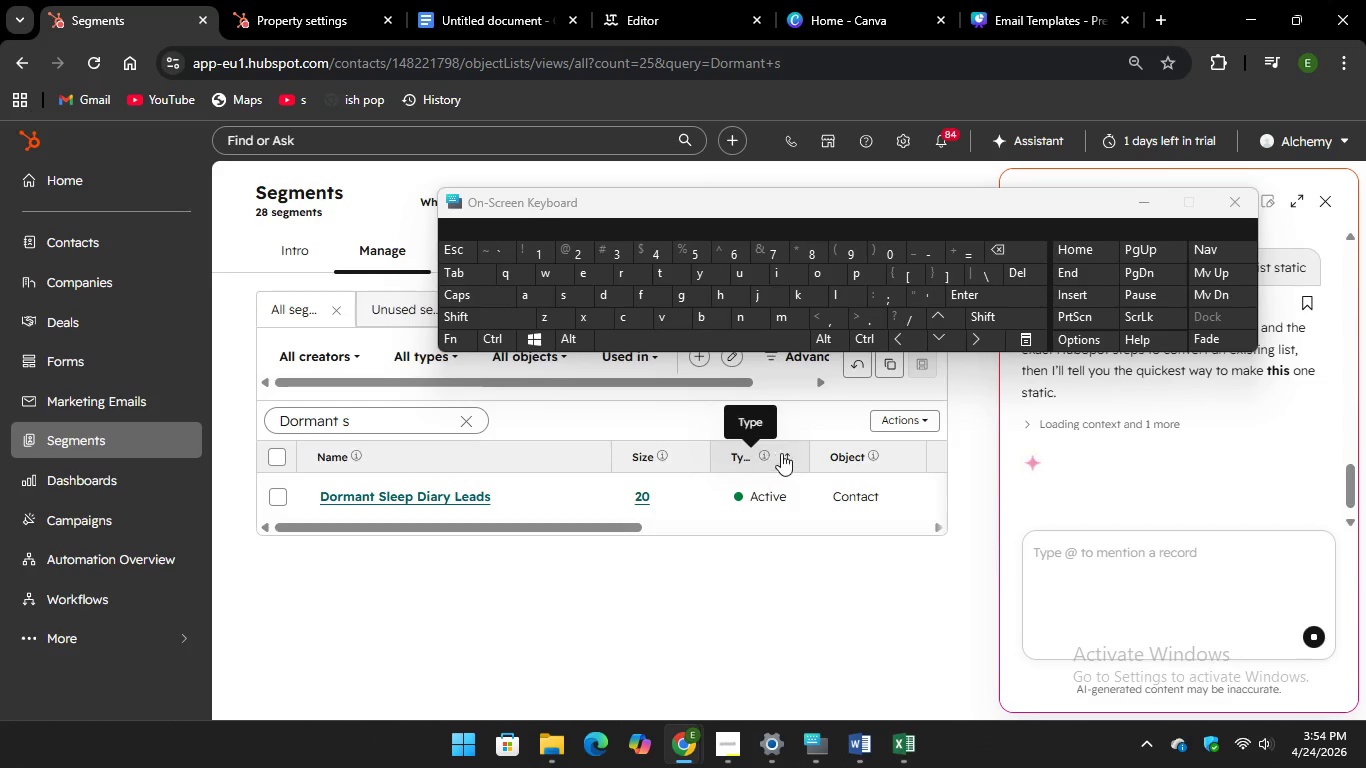 
left_click([788, 453])
 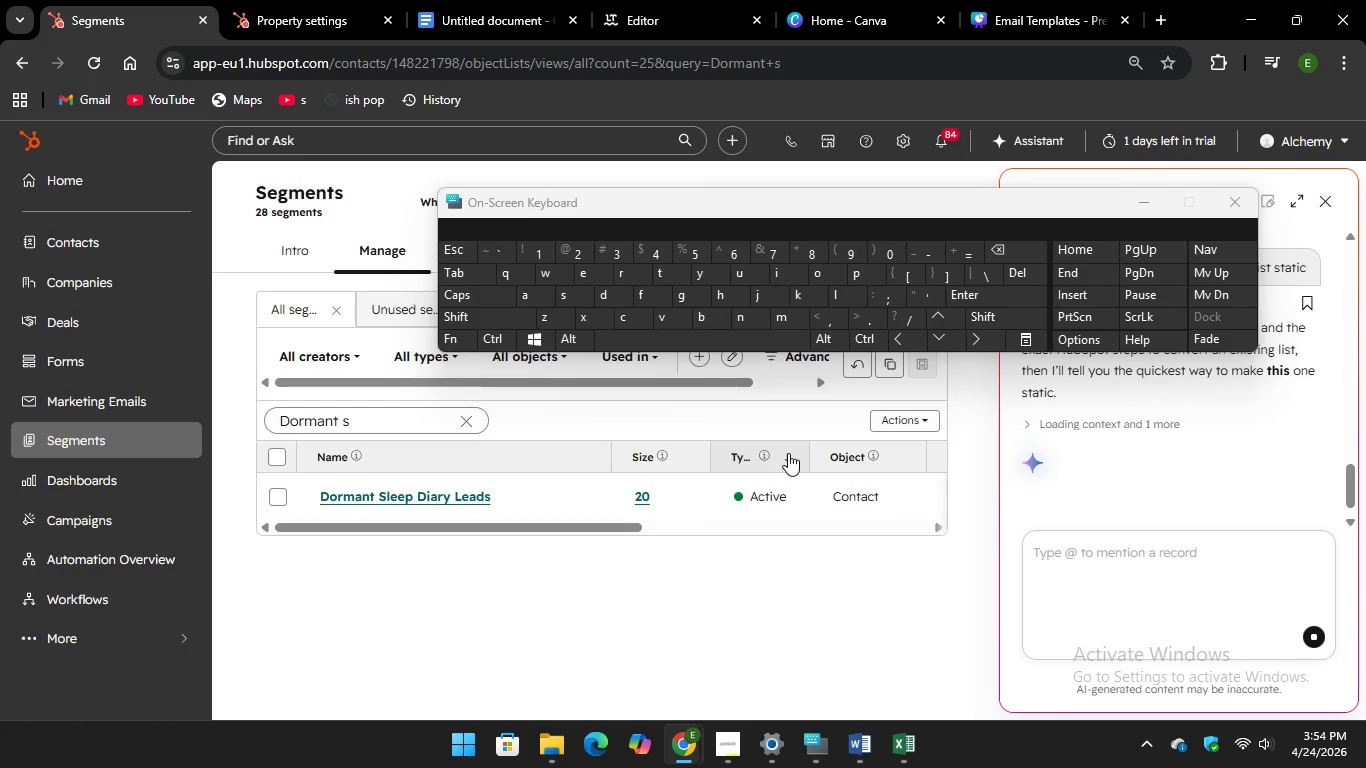 
left_click([788, 453])
 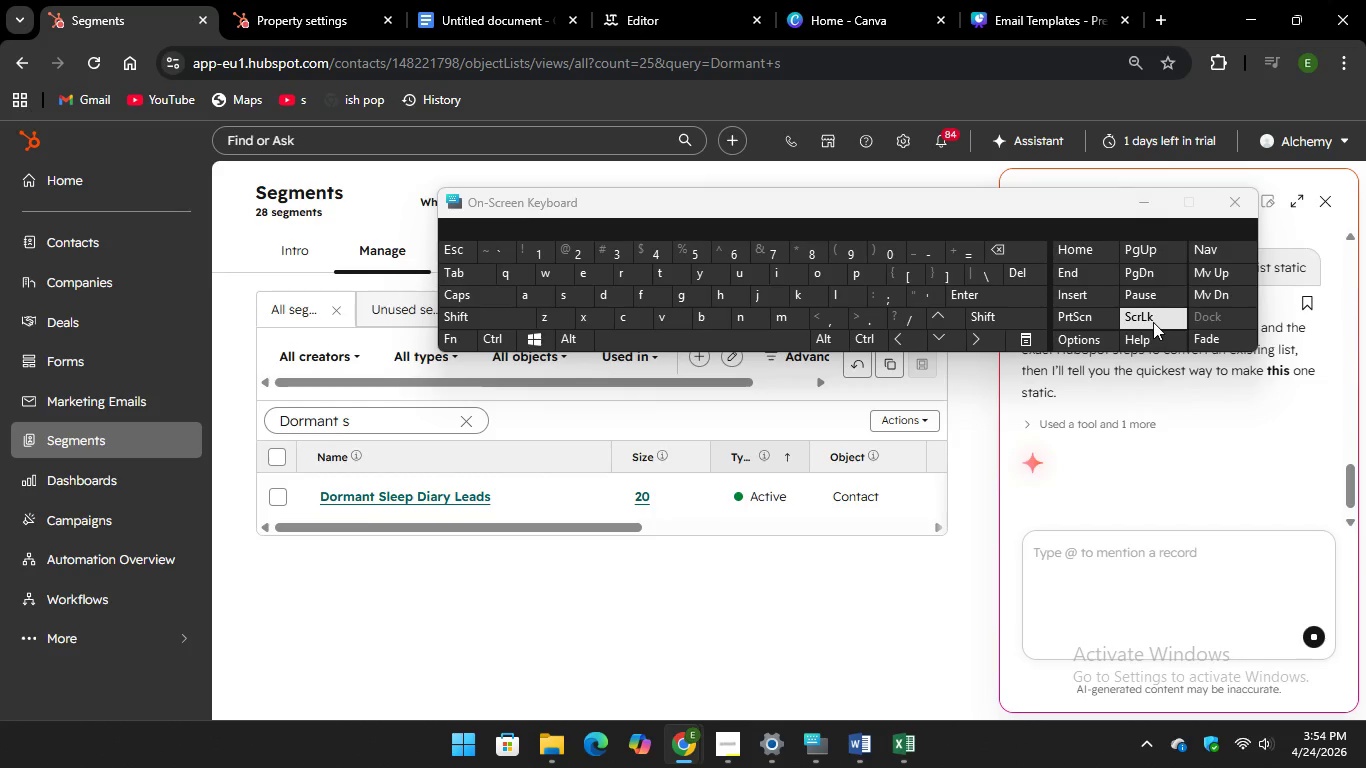 
left_click([1142, 178])
 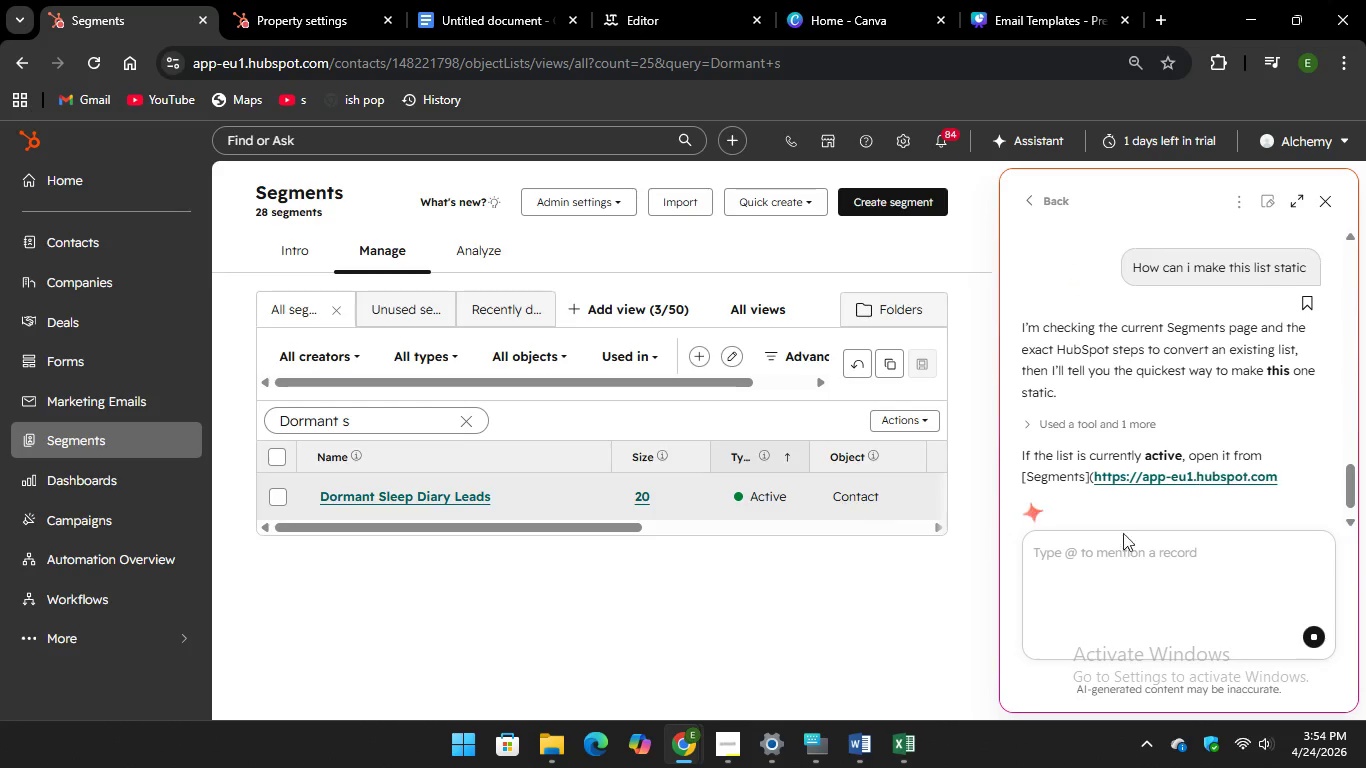 
scroll: coordinate [1217, 427], scroll_direction: down, amount: 2.0
 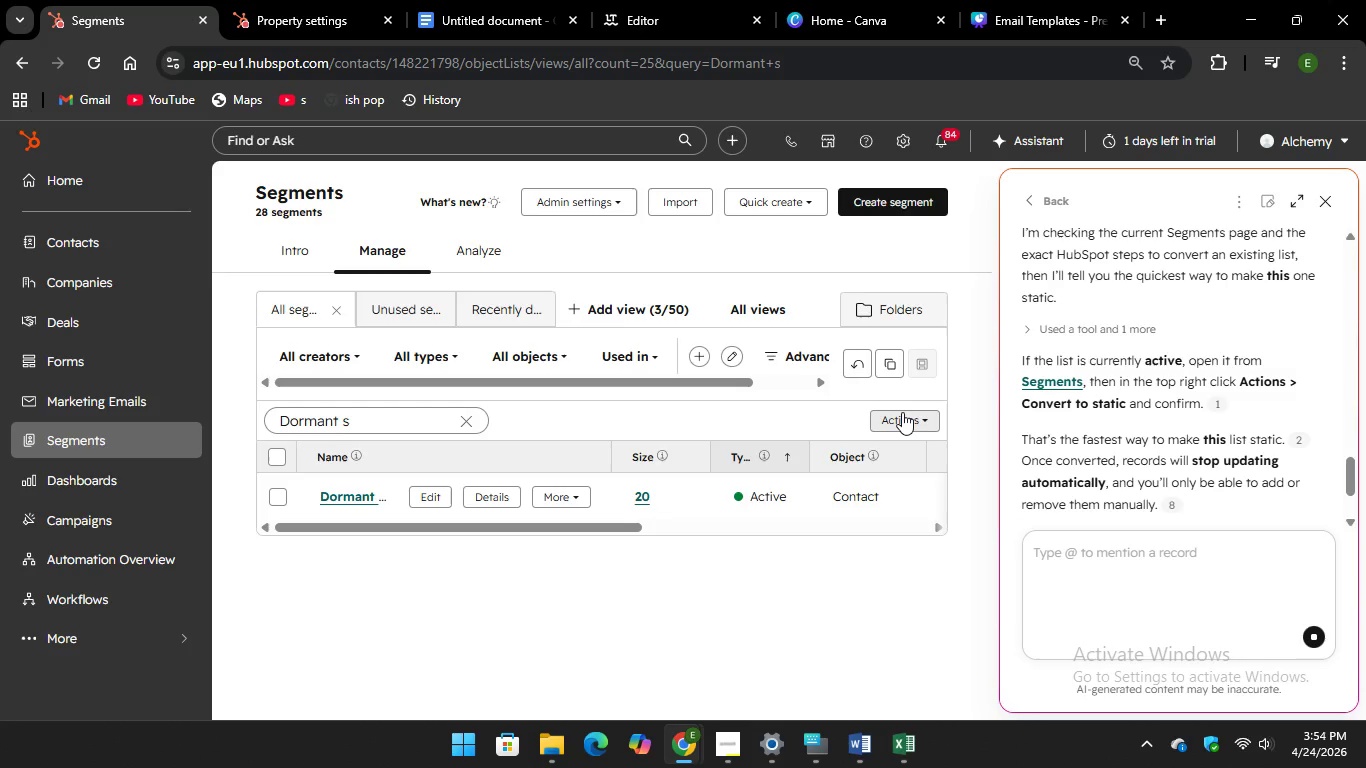 
left_click([902, 412])
 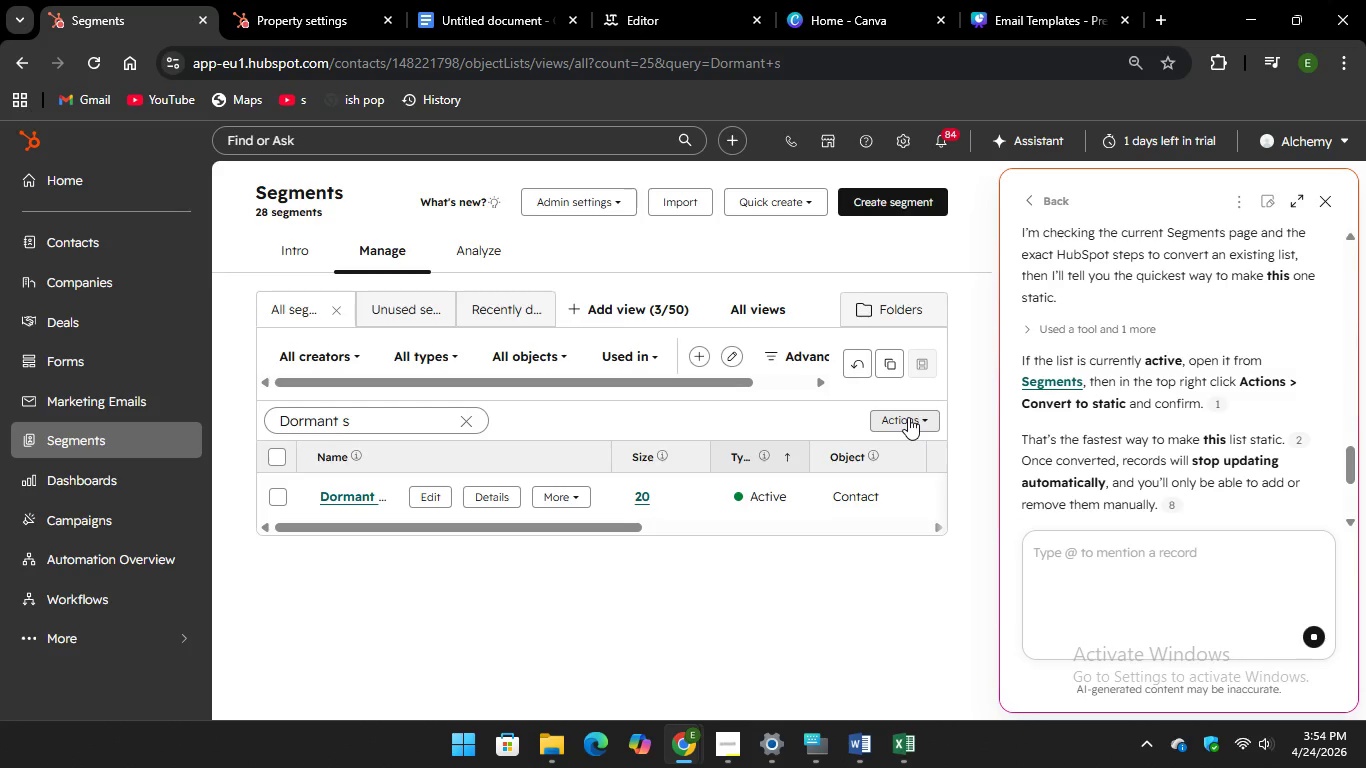 
scroll: coordinate [1226, 405], scroll_direction: down, amount: 1.0
 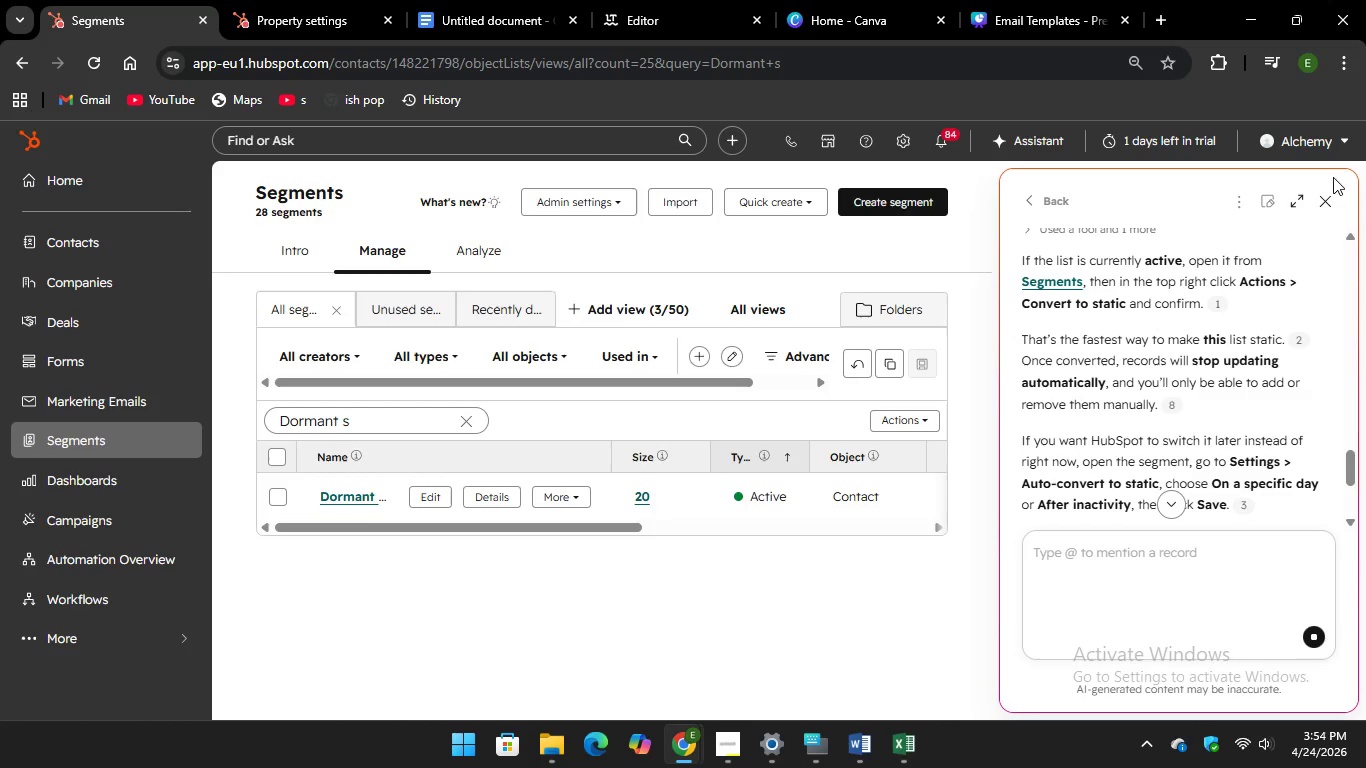 
left_click([1328, 196])
 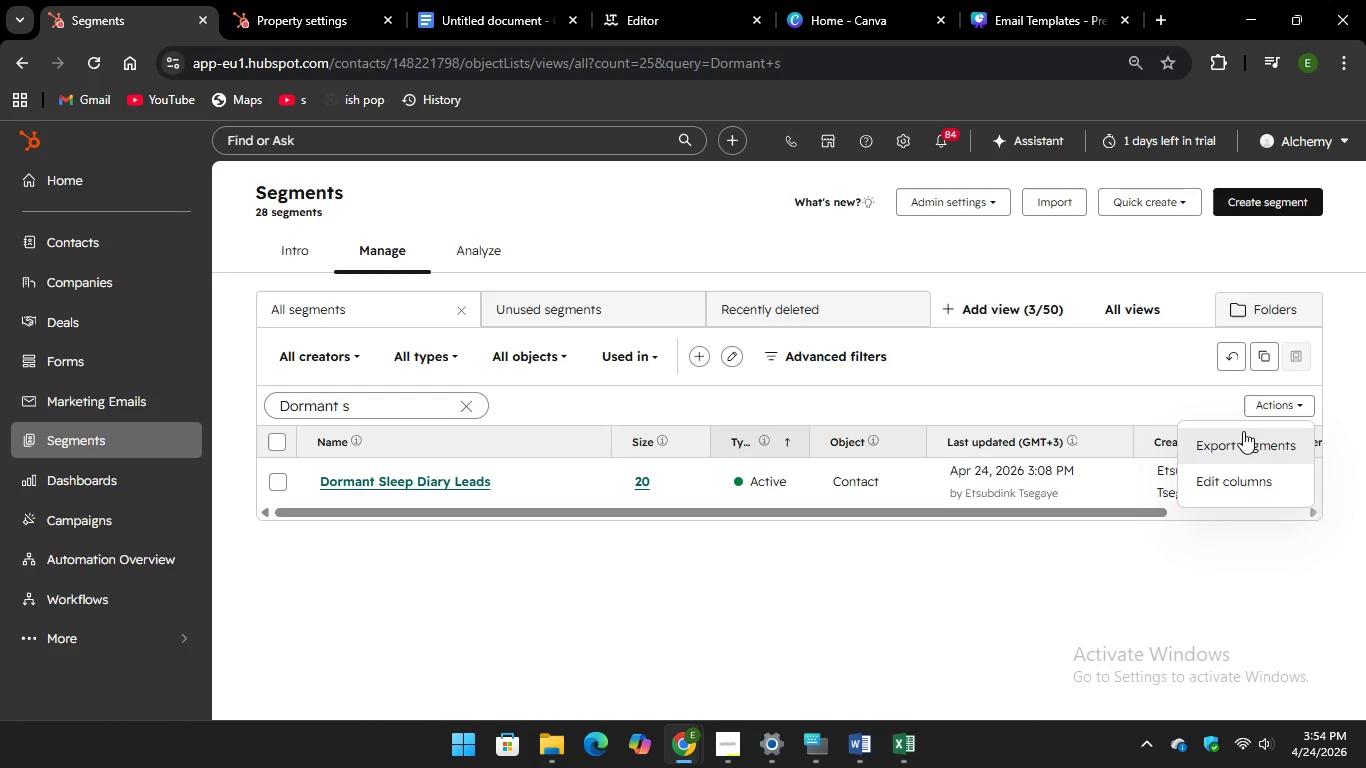 
wait(5.34)
 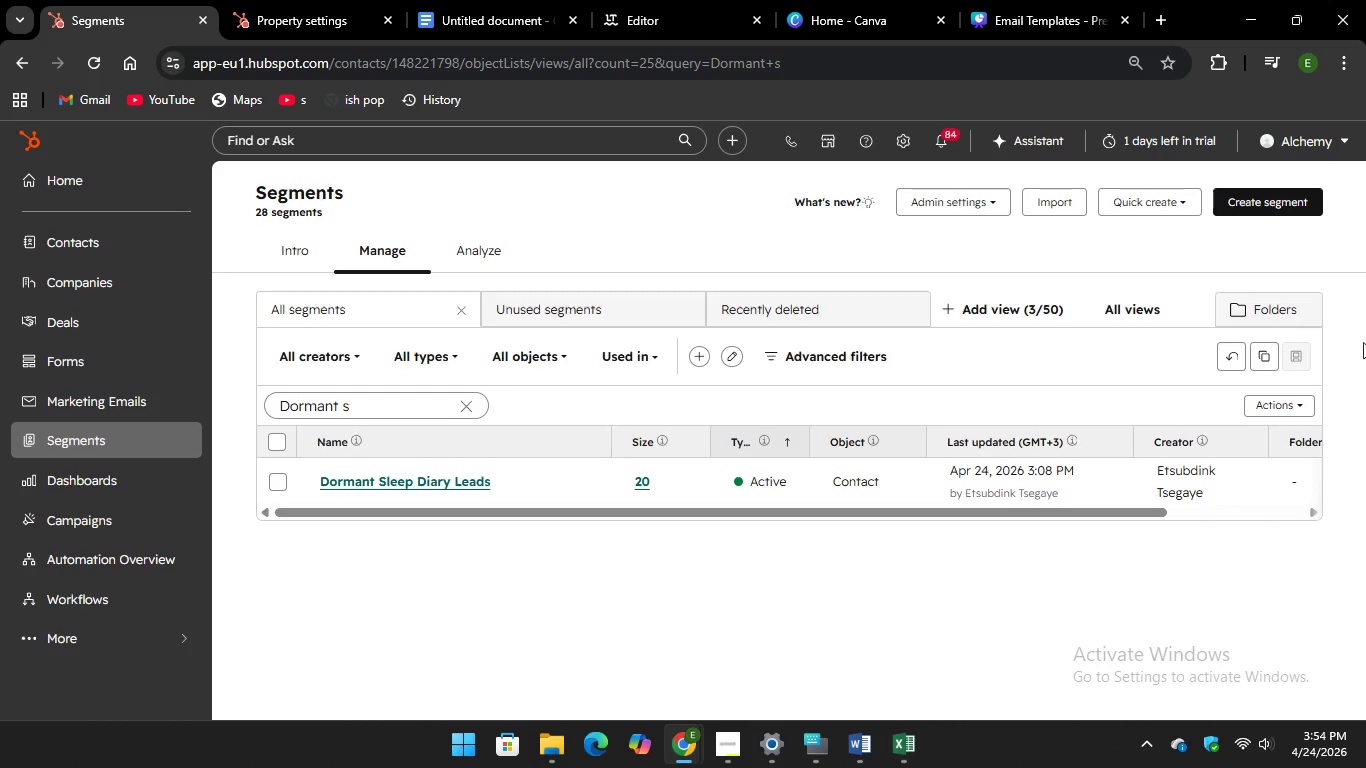 
left_click([1212, 402])
 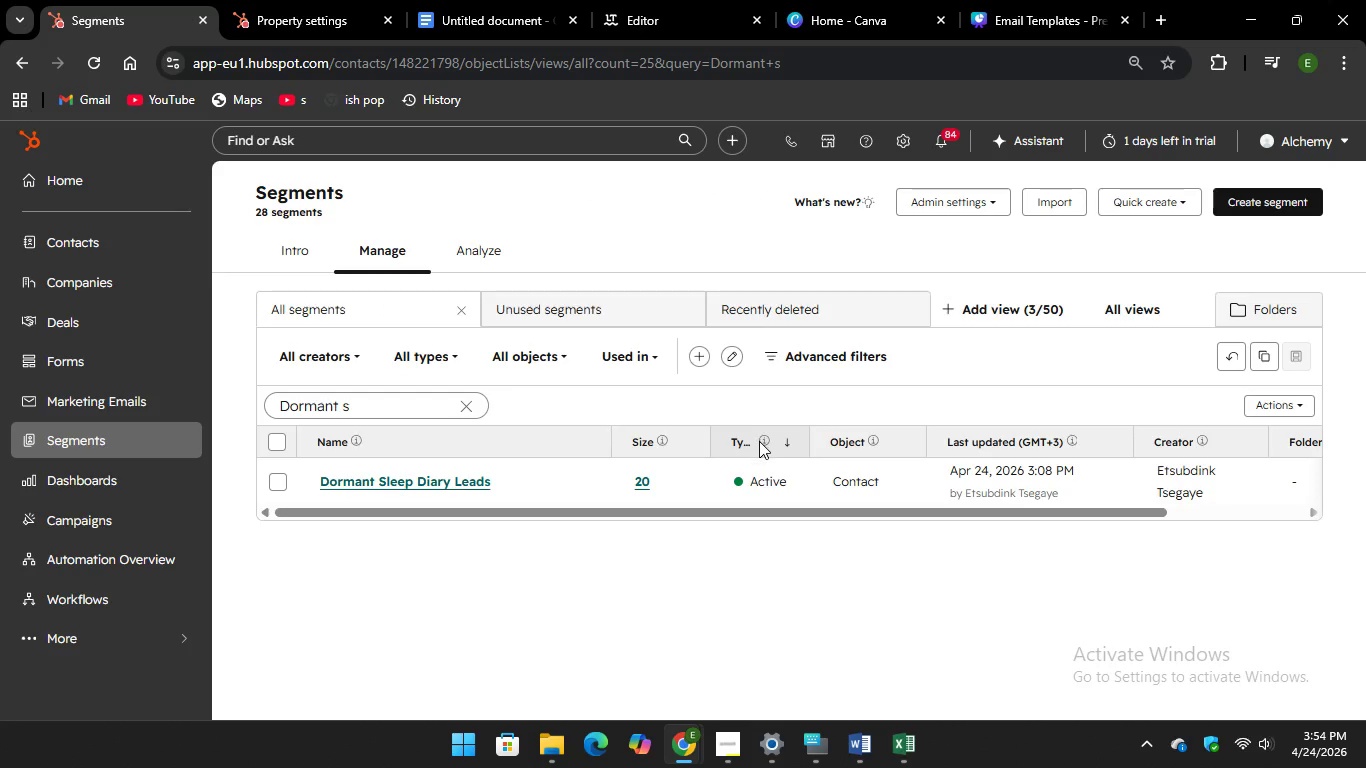 
left_click([767, 439])
 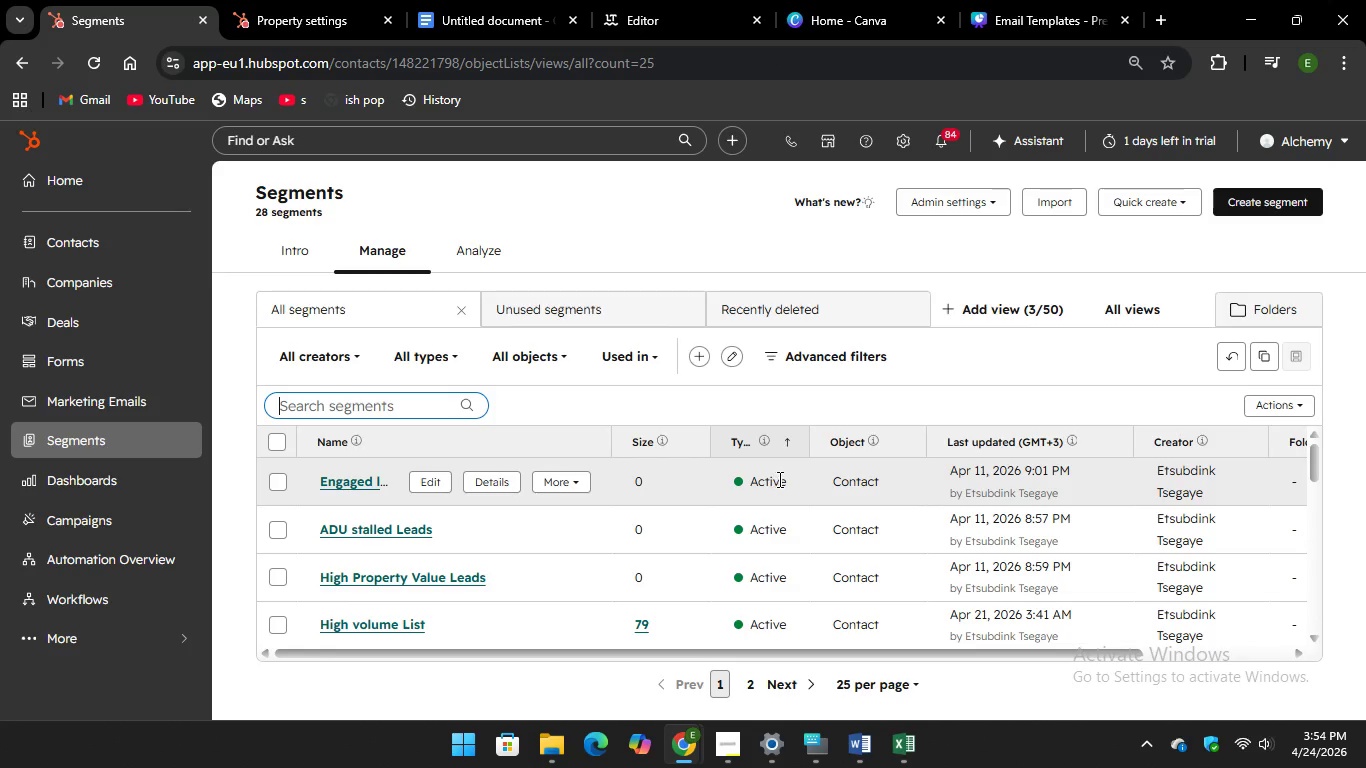 
wait(5.66)
 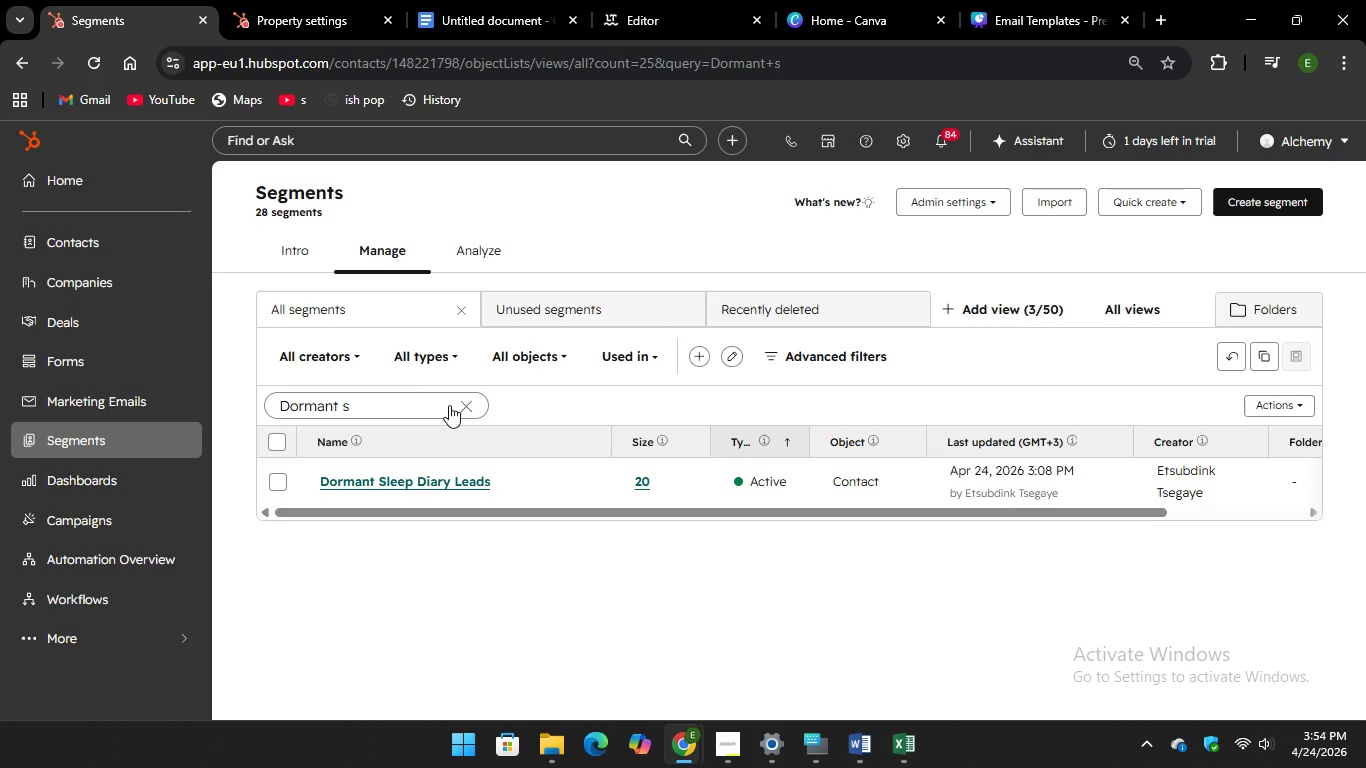 
left_click([790, 441])
 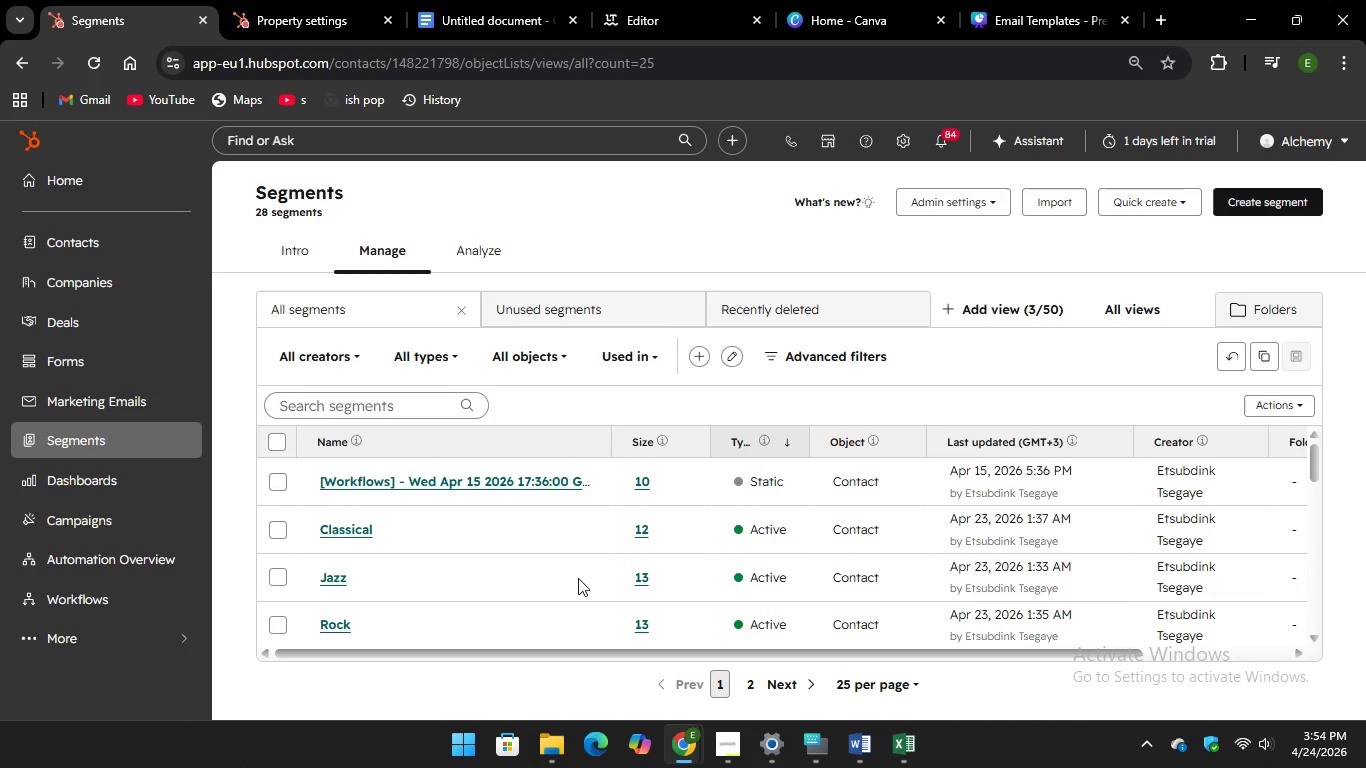 
scroll: coordinate [578, 577], scroll_direction: up, amount: 7.0
 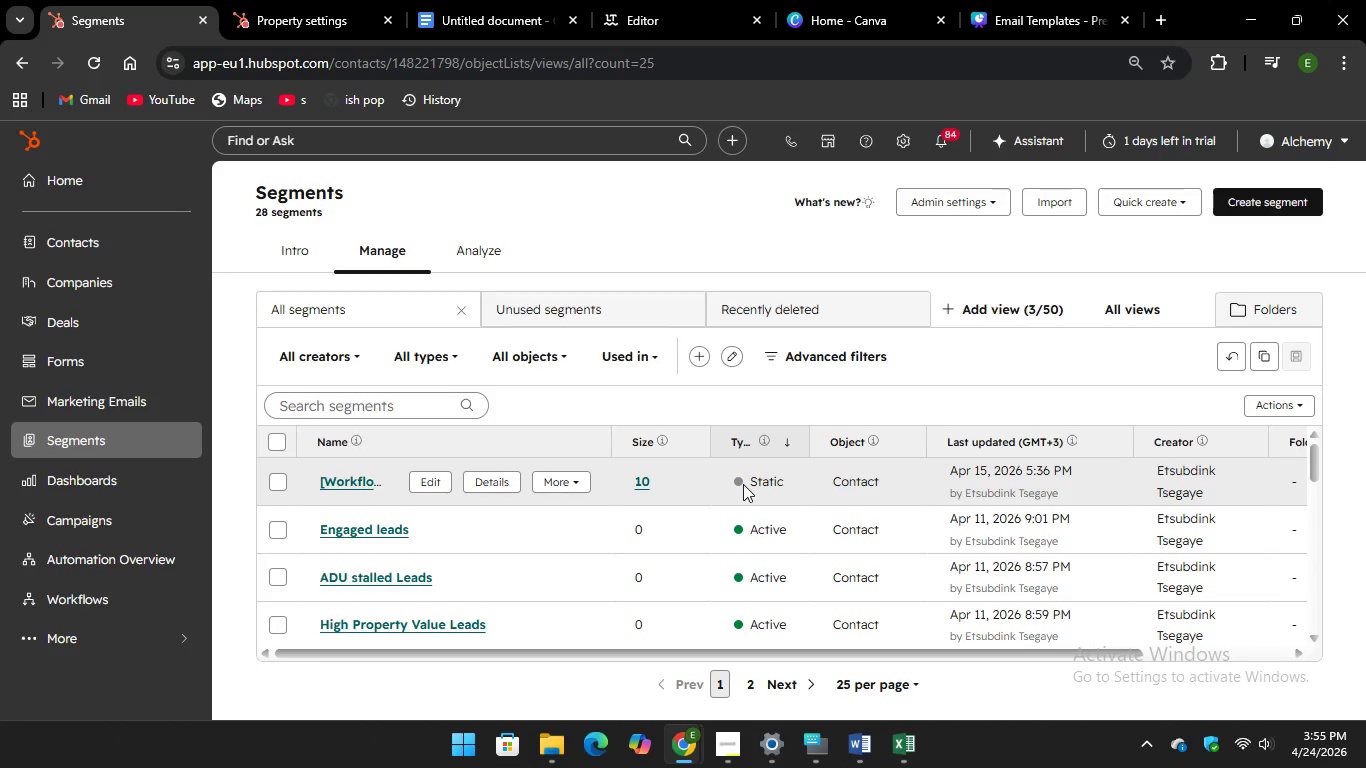 
left_click([743, 484])
 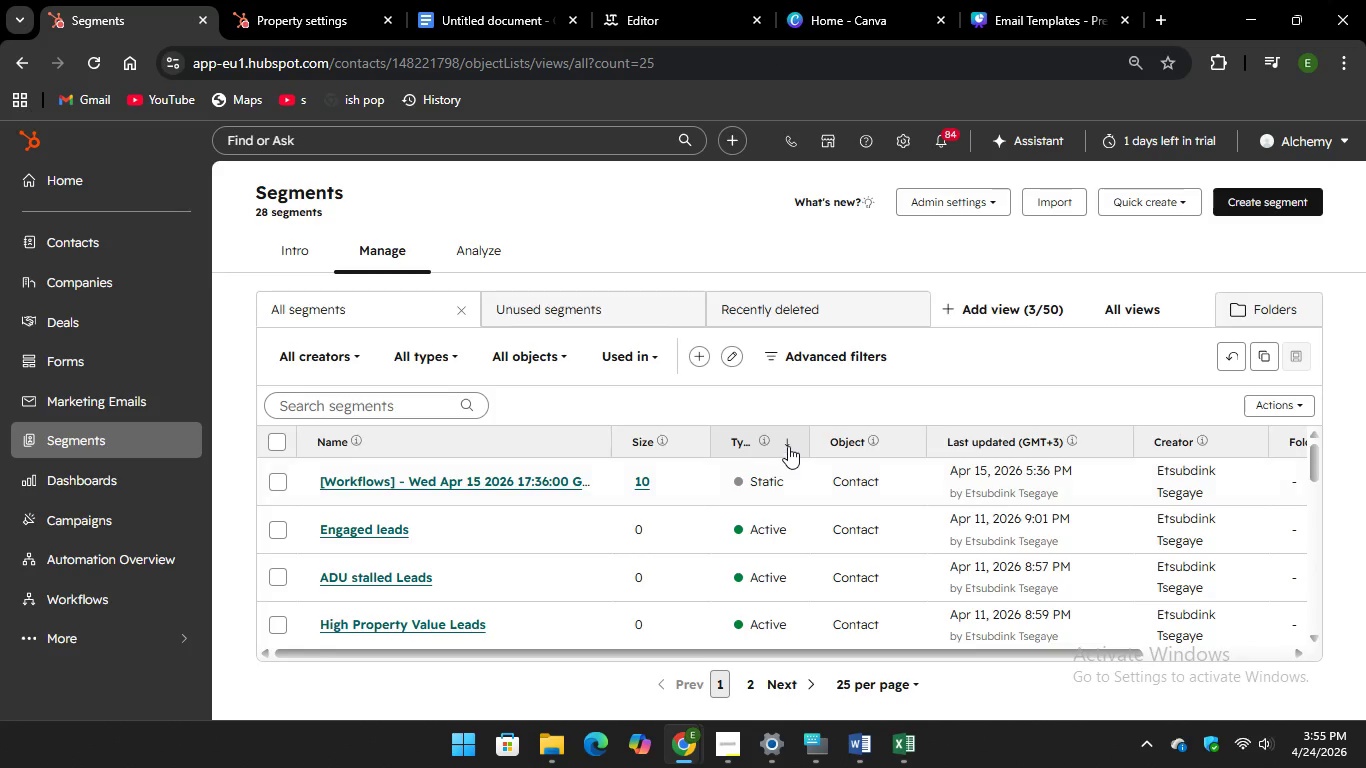 
left_click([788, 443])
 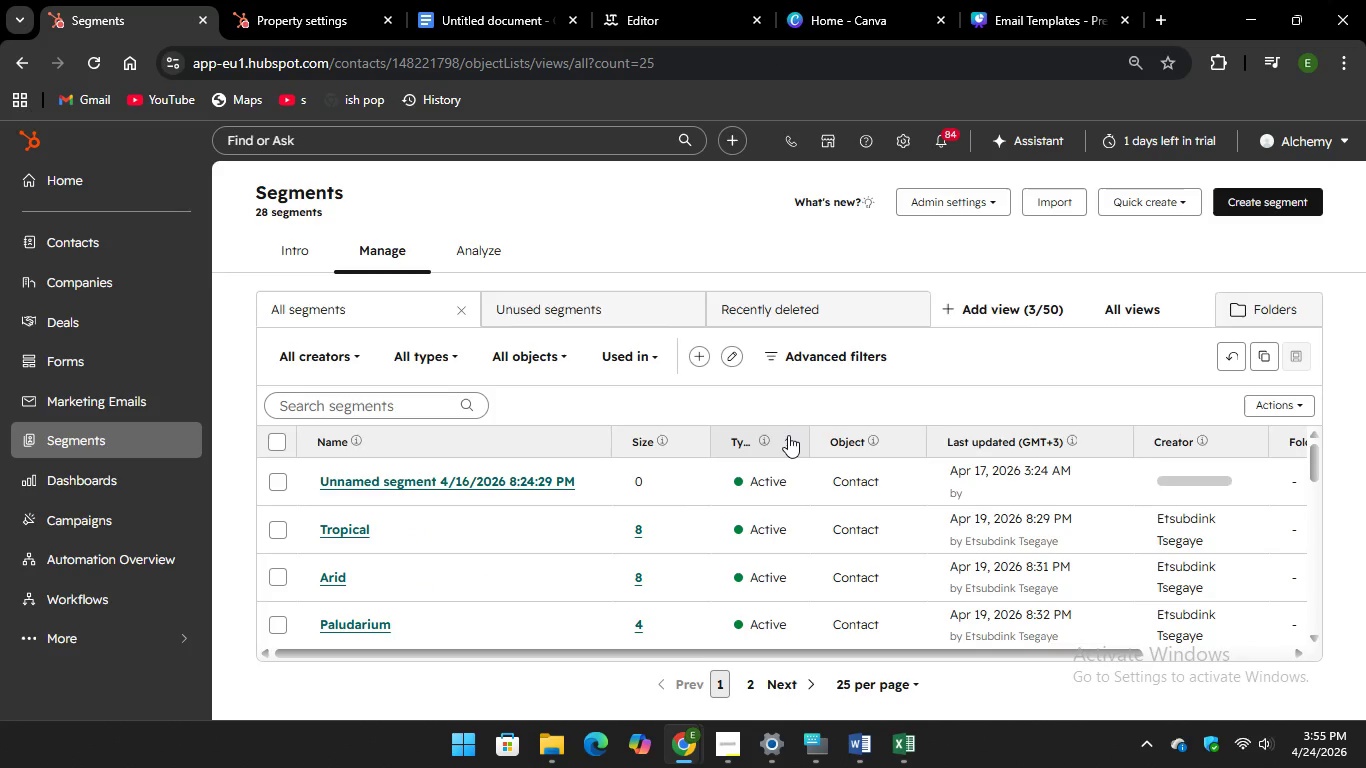 
left_click([788, 435])
 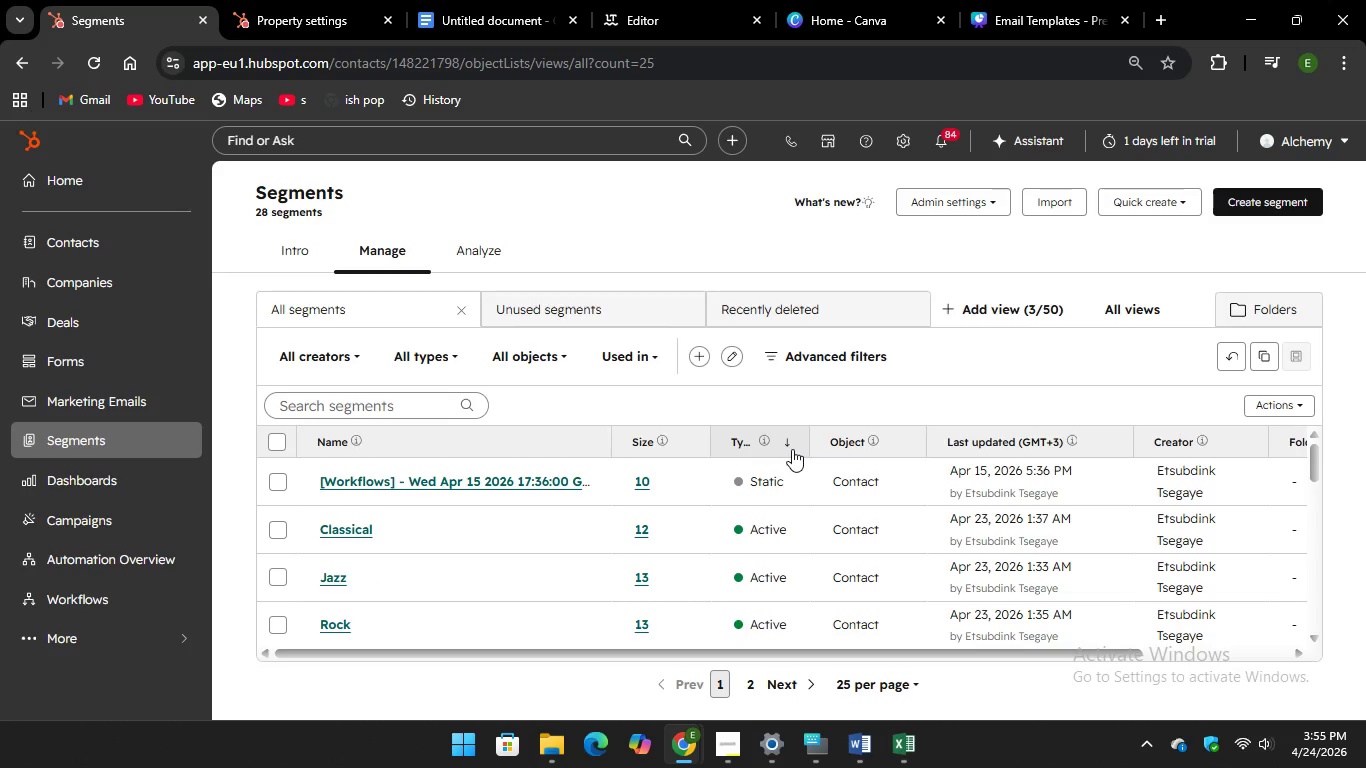 
left_click([792, 449])
 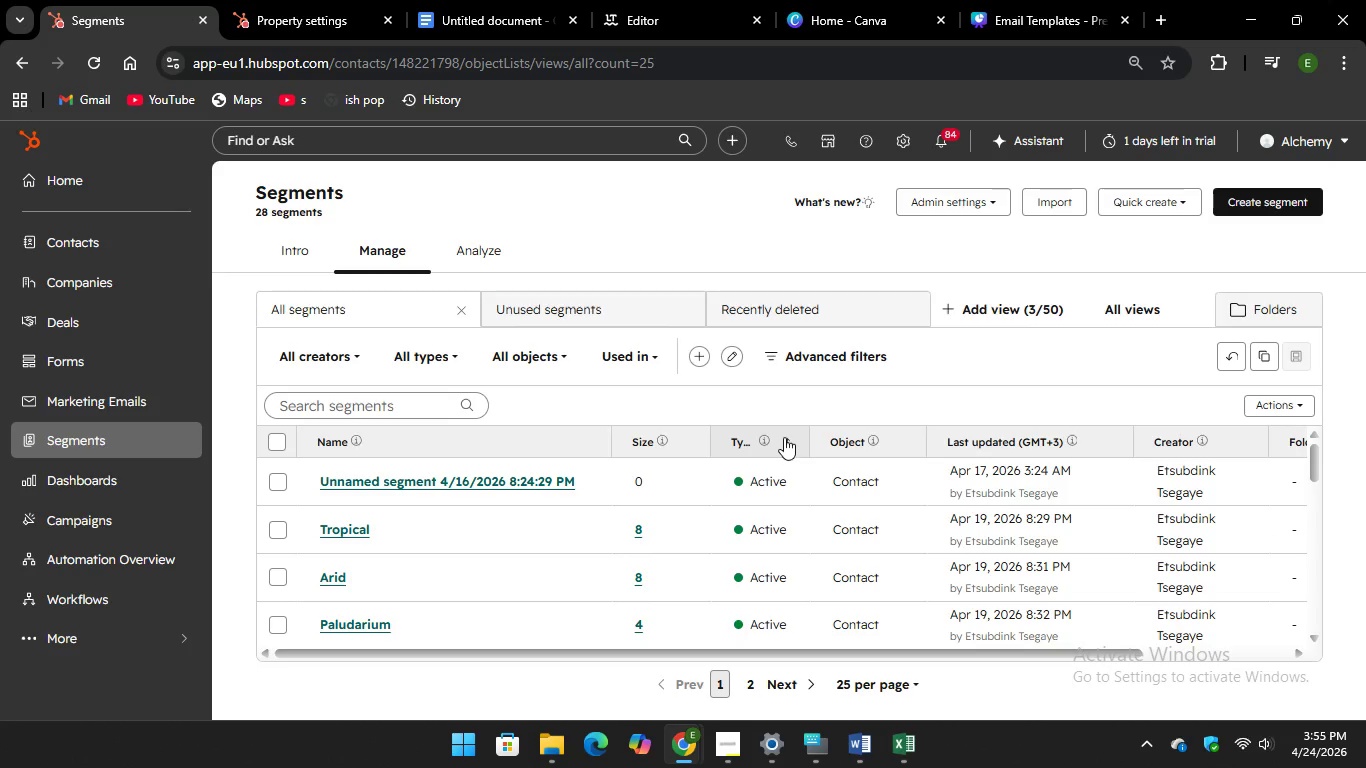 
left_click([785, 435])
 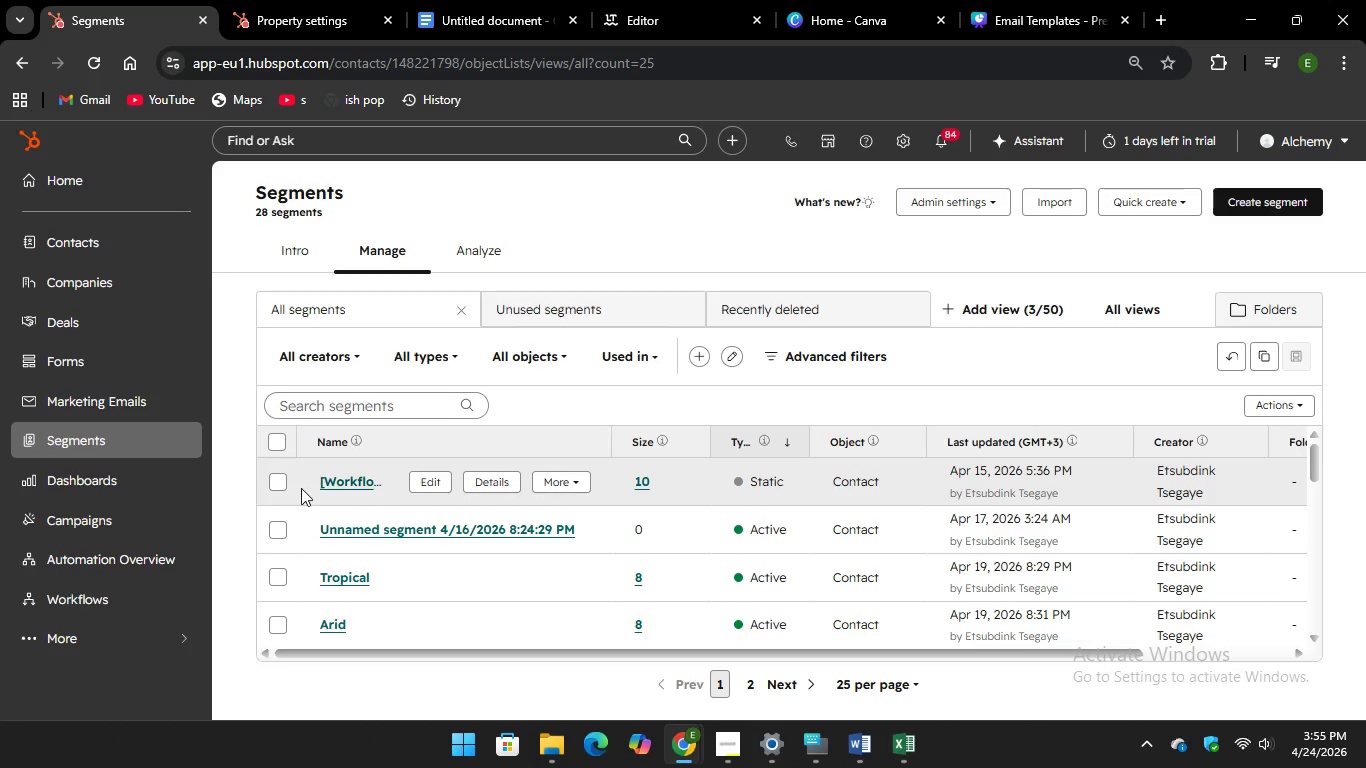 
left_click([284, 487])
 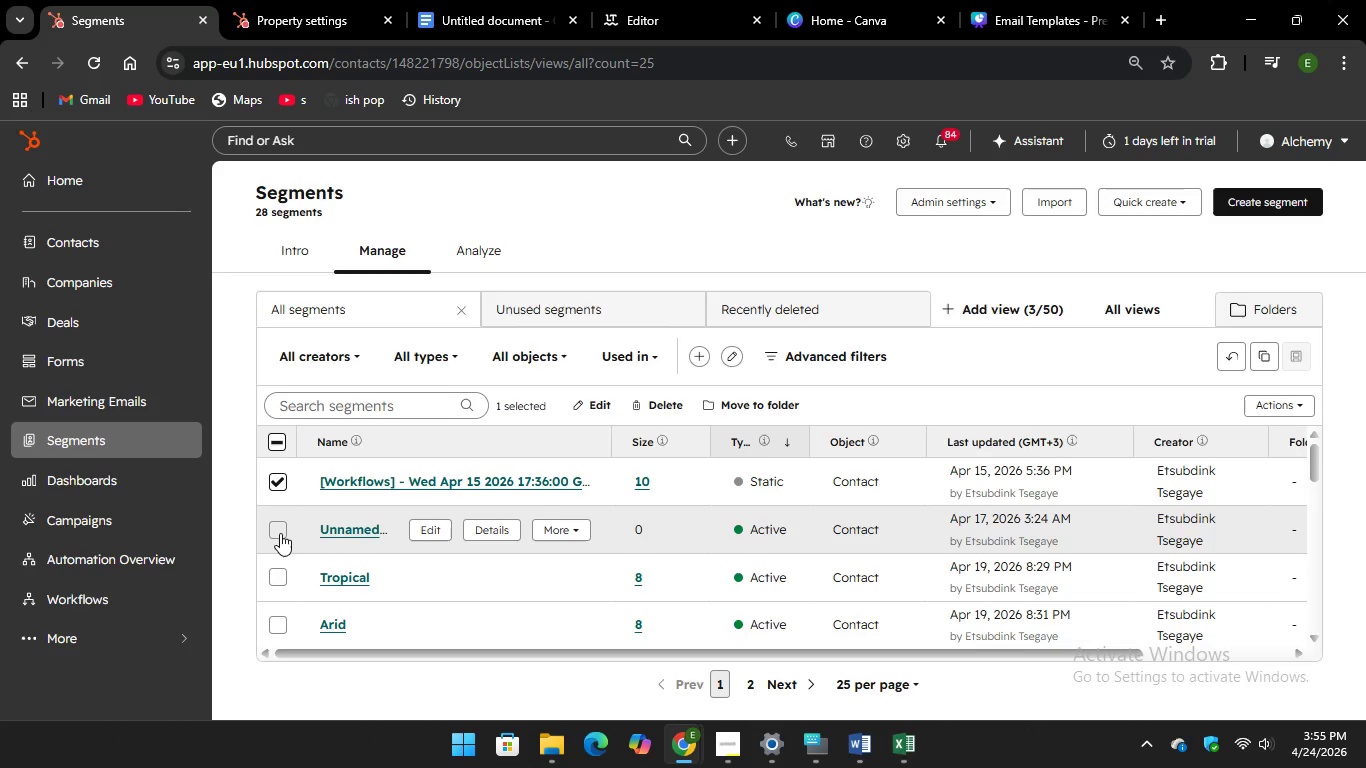 
scroll: coordinate [276, 586], scroll_direction: down, amount: 9.0
 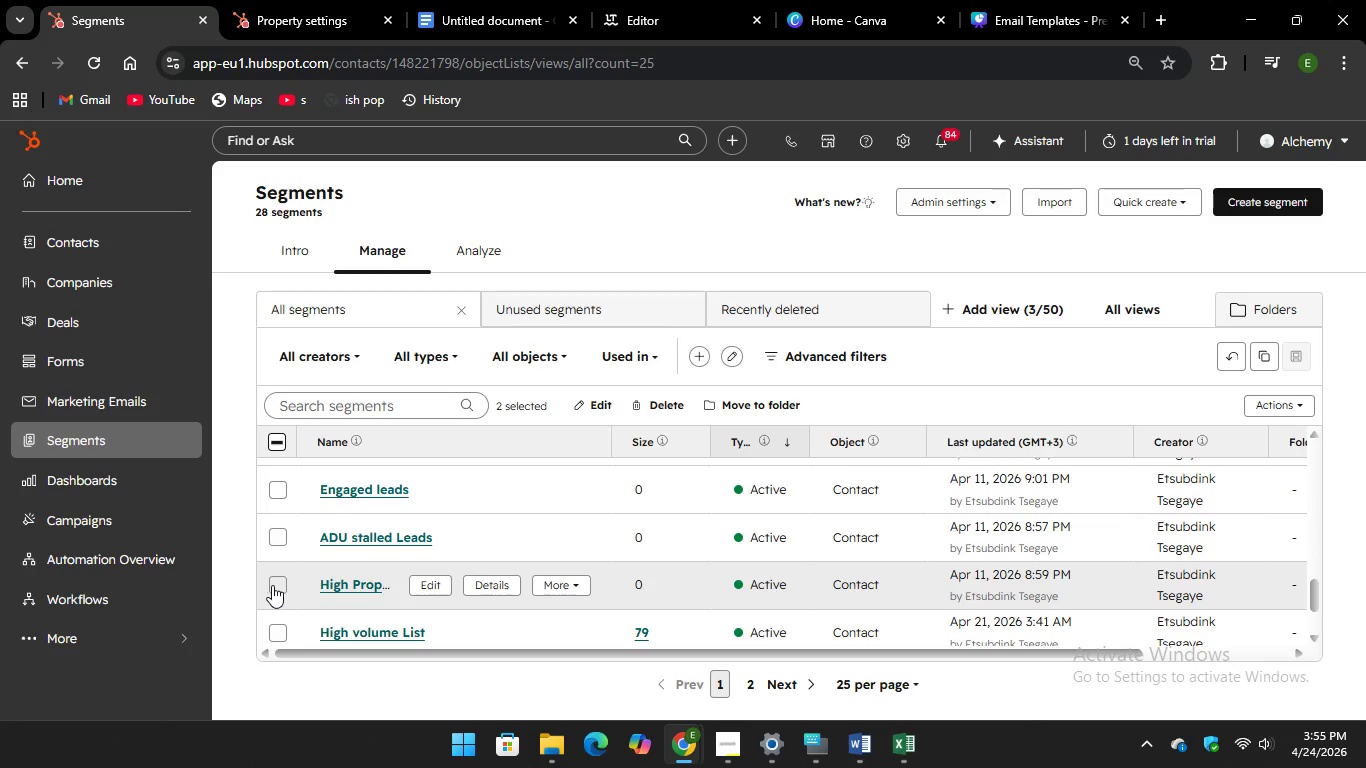 
left_click([272, 581])
 